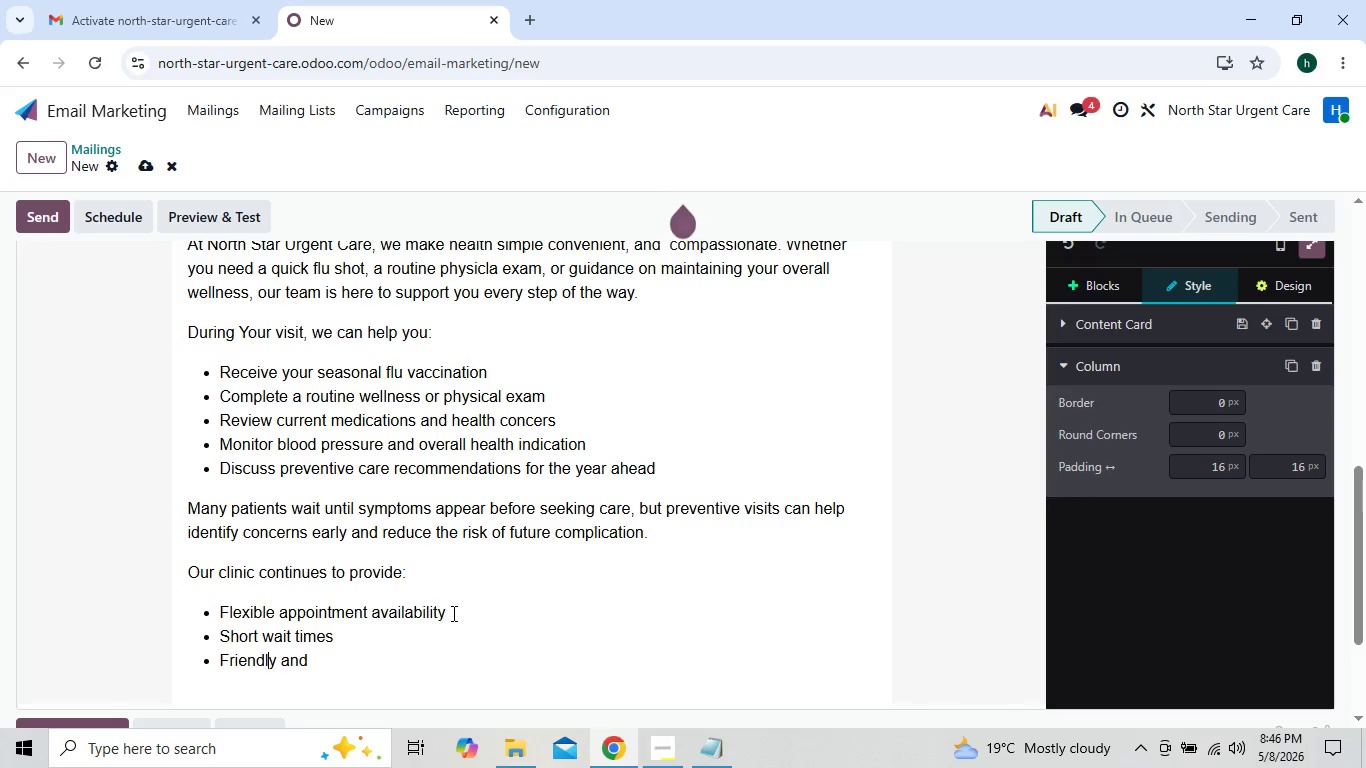 
key(ArrowRight)
 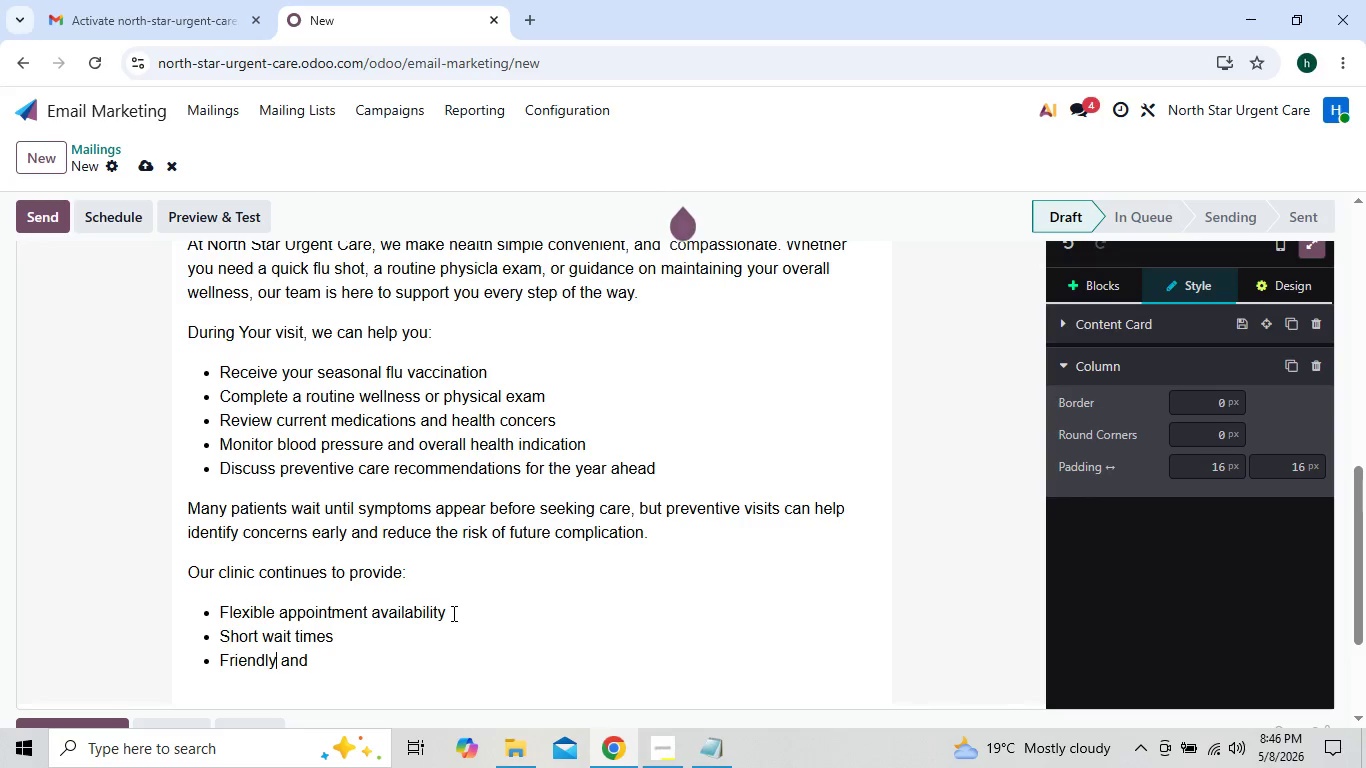 
key(ArrowRight)
 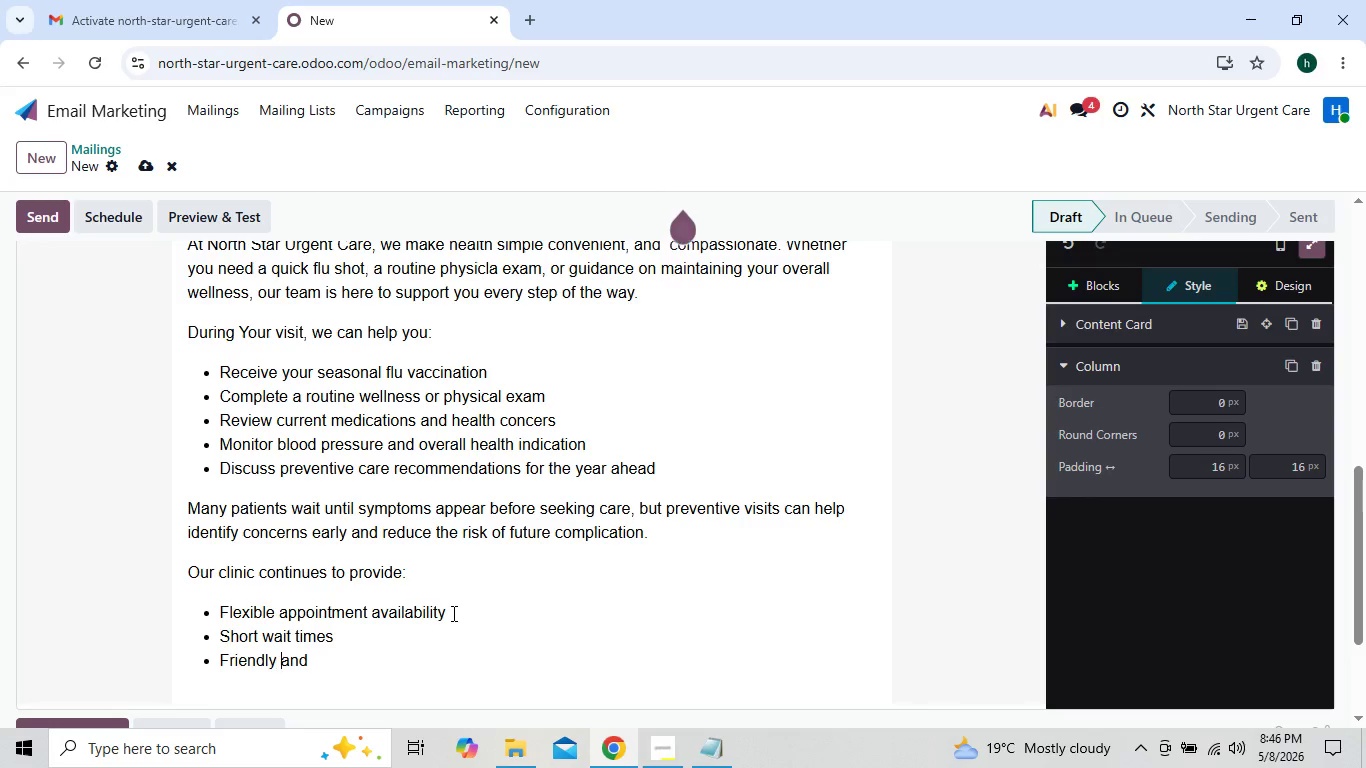 
key(ArrowRight)
 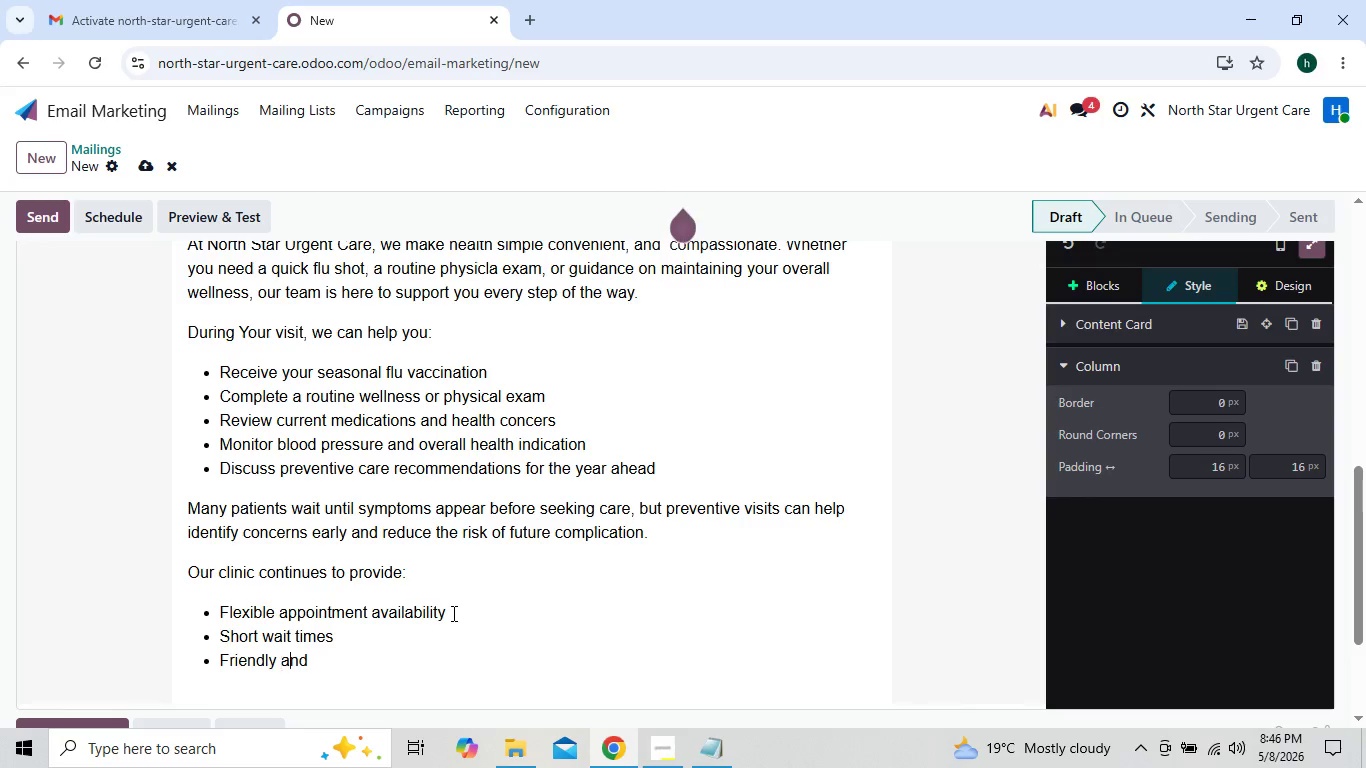 
key(ArrowRight)
 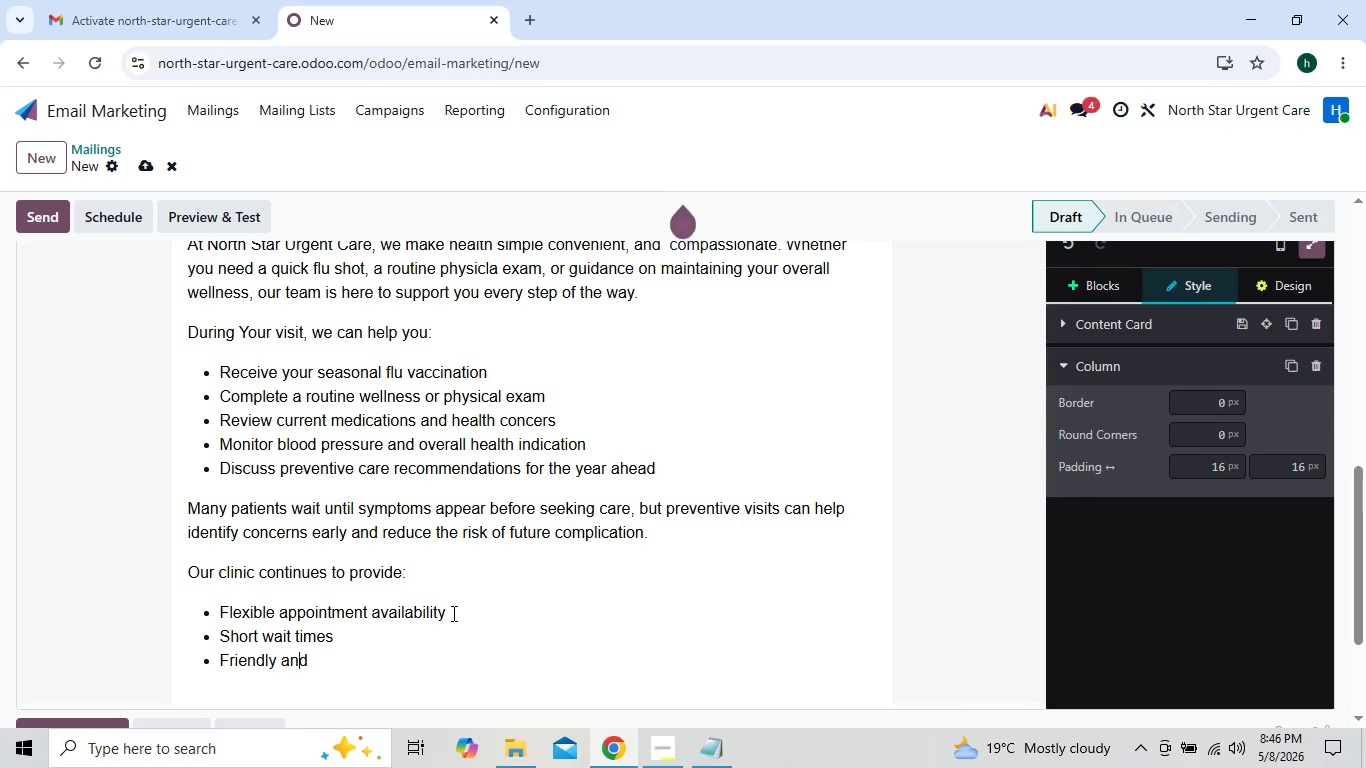 
key(ArrowRight)
 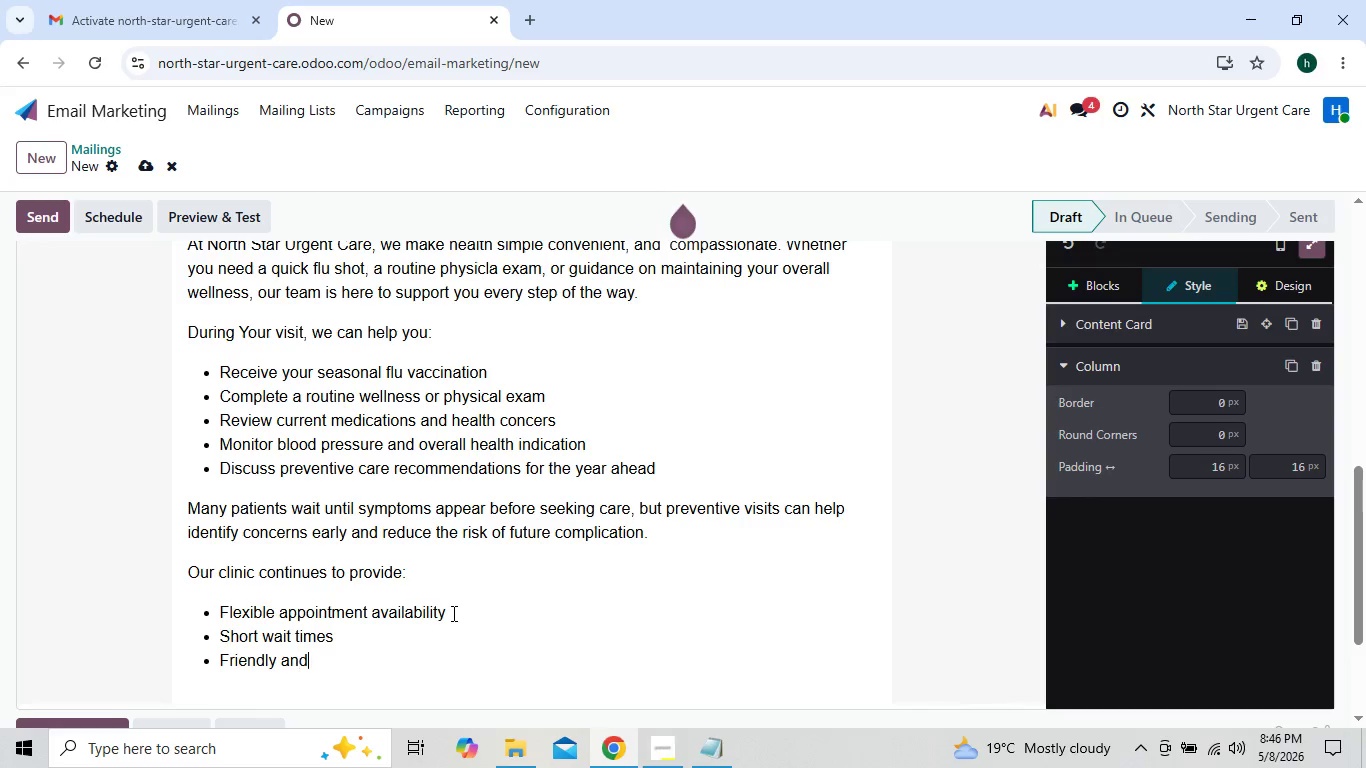 
key(ArrowRight)
 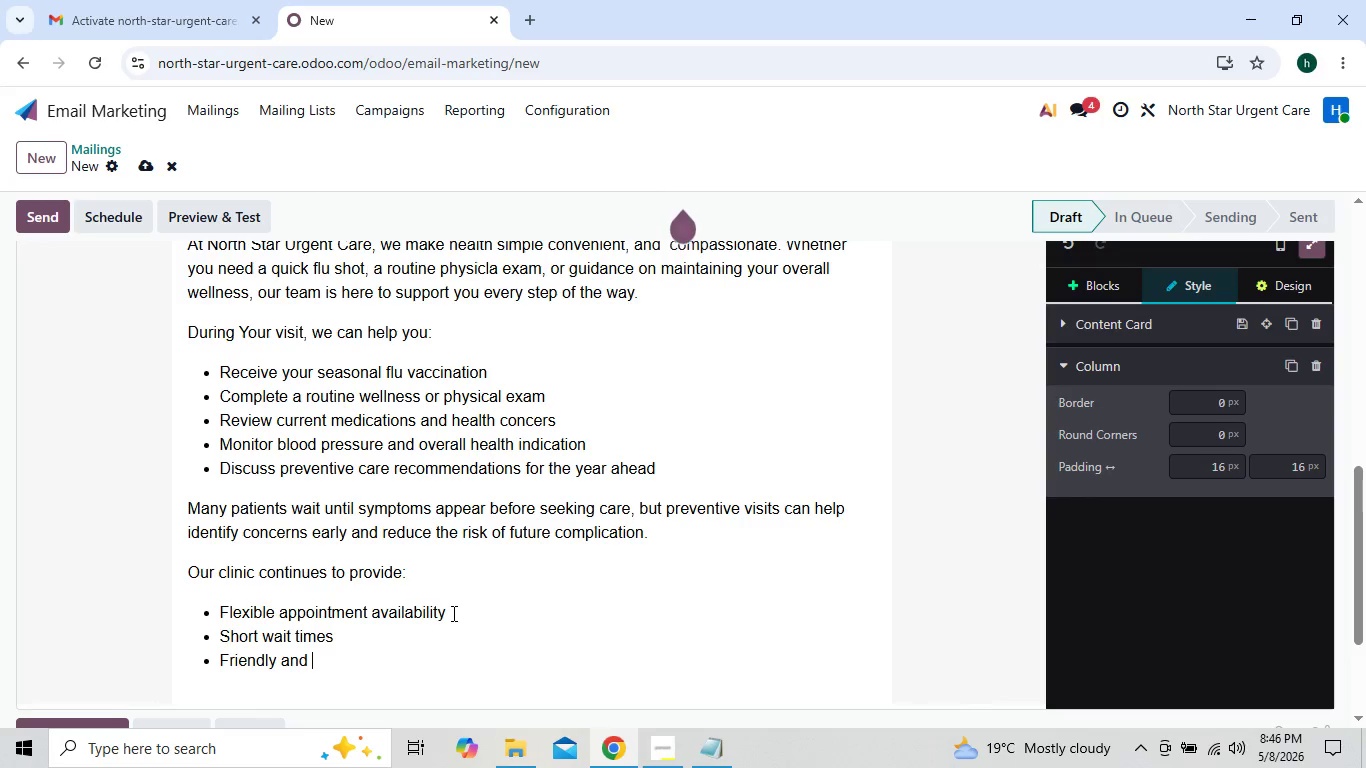 
type(exper)
 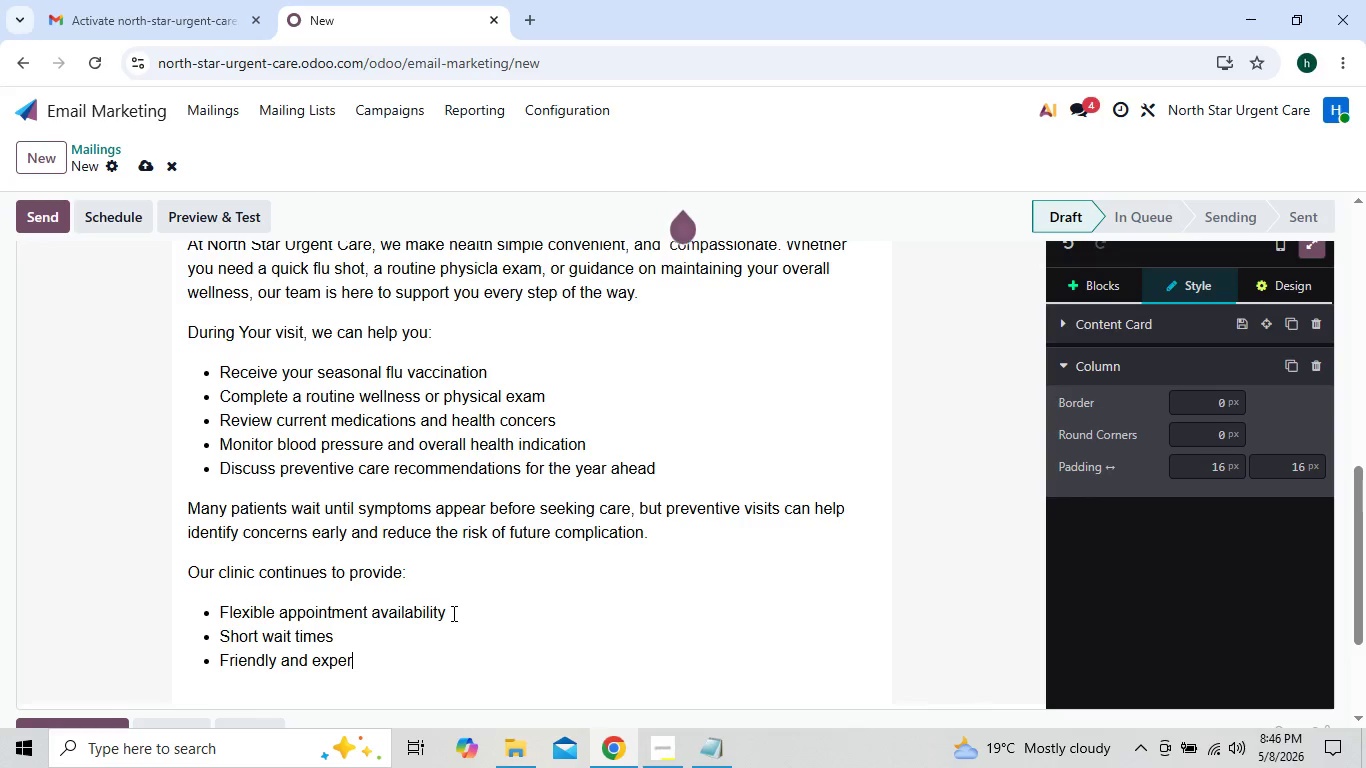 
type(ienced healthcare staff)
 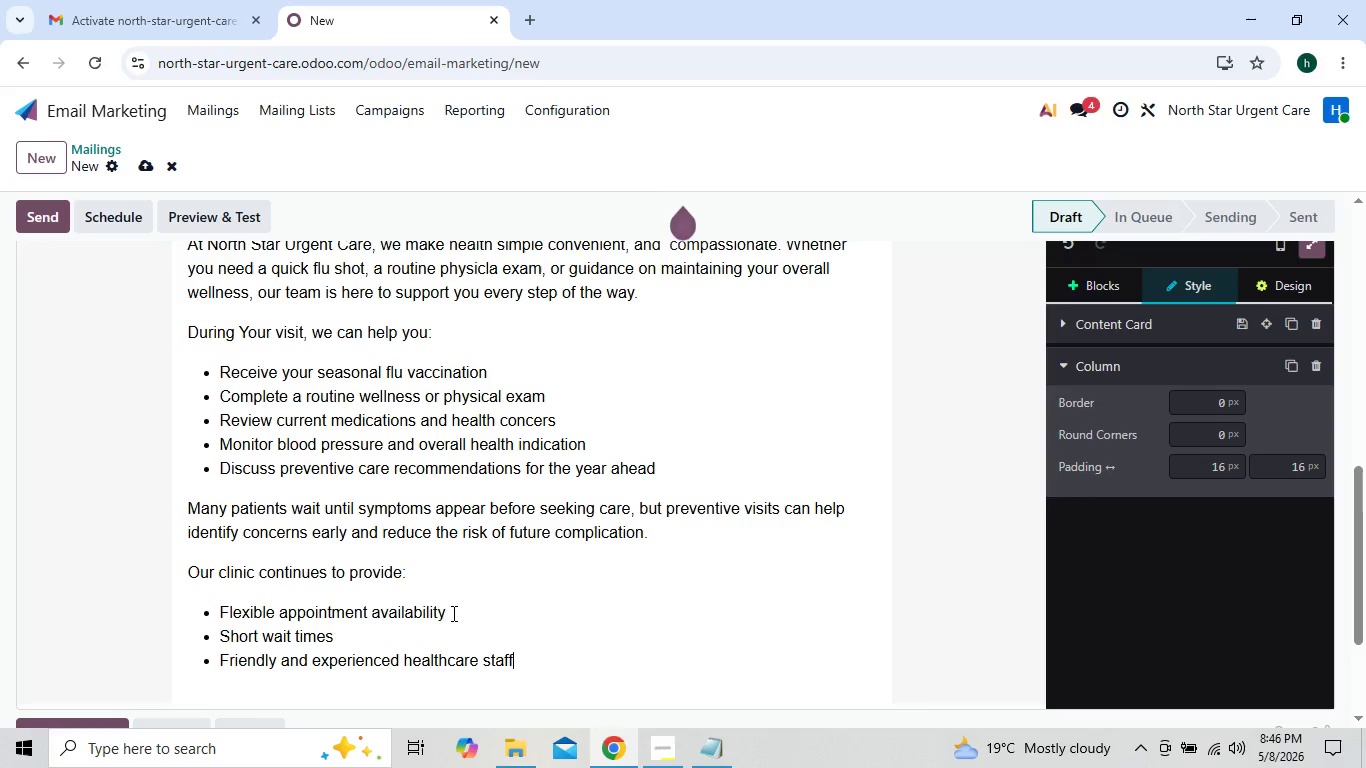 
key(Enter)
 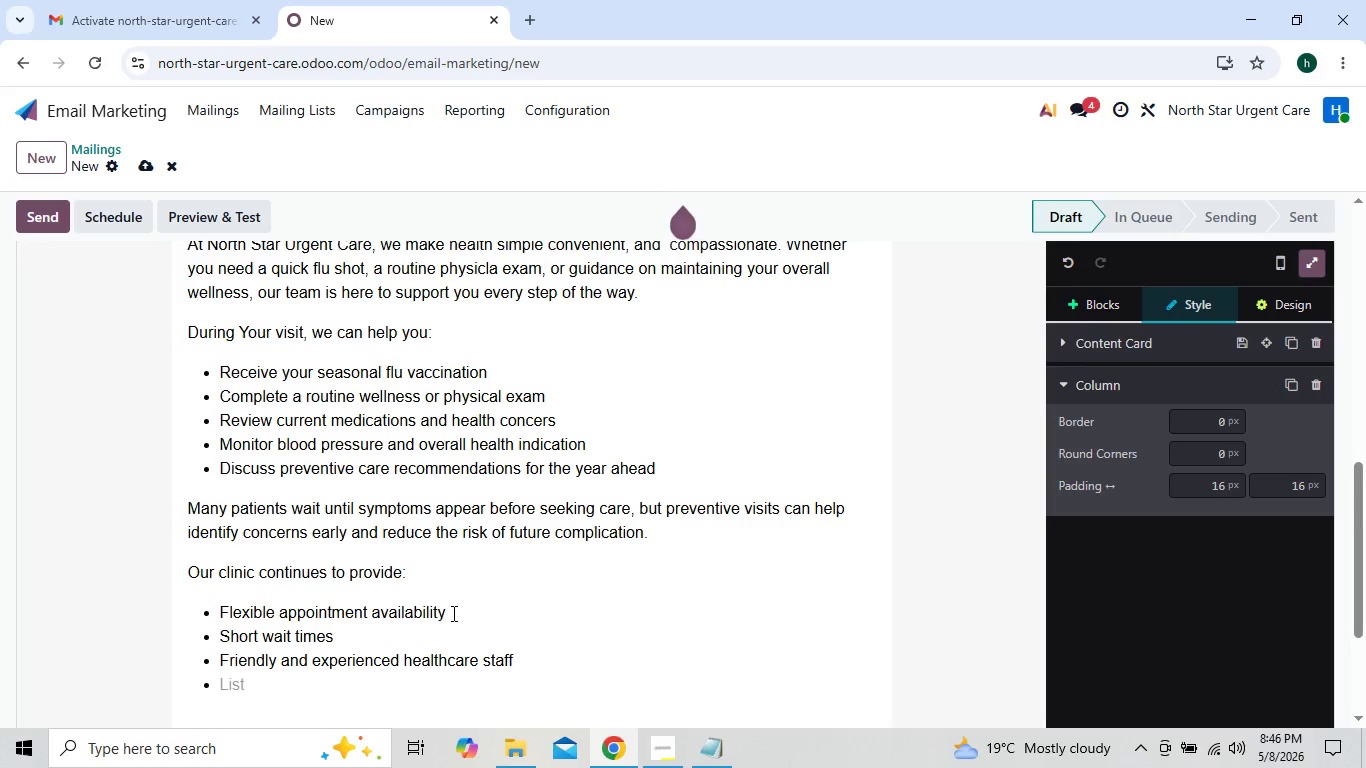 
type(c)
key(Backspace)
type(Comfortable patient-)
 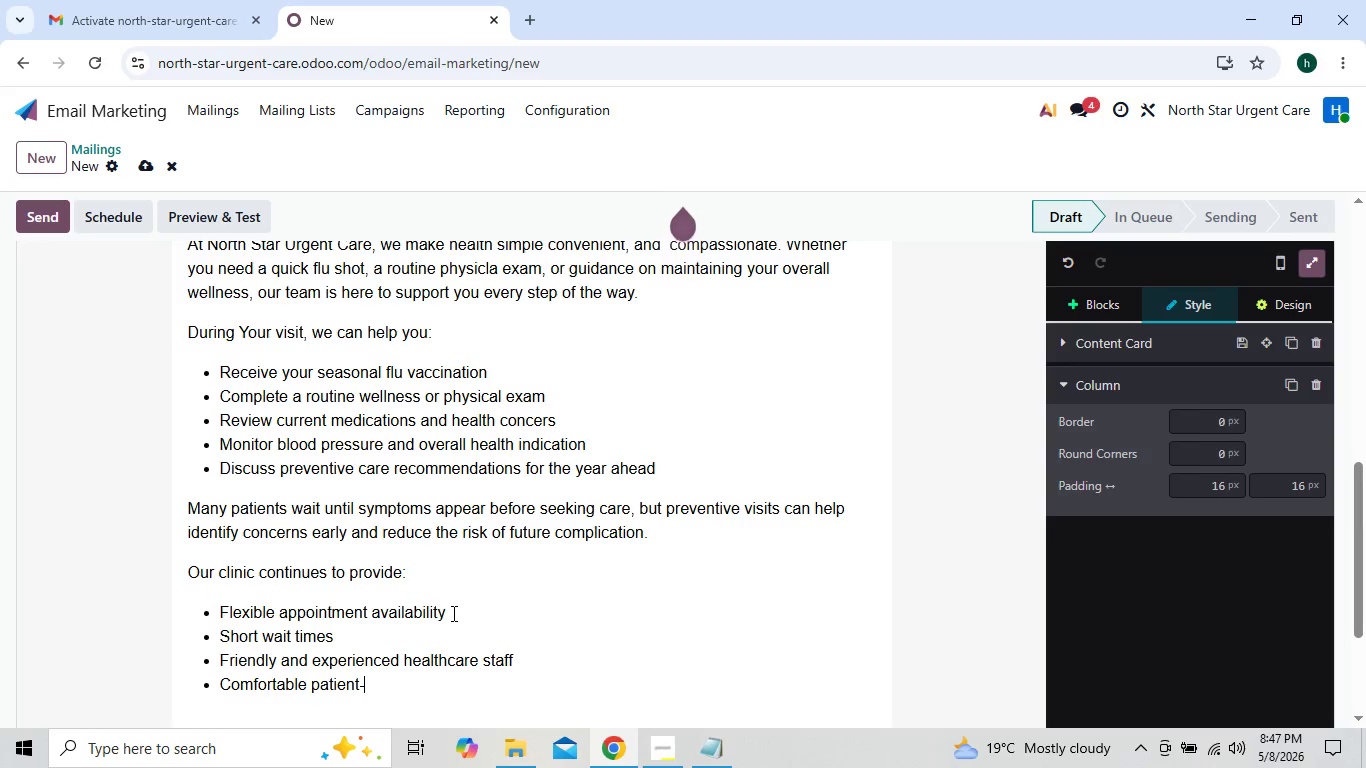 
type(centered care)
 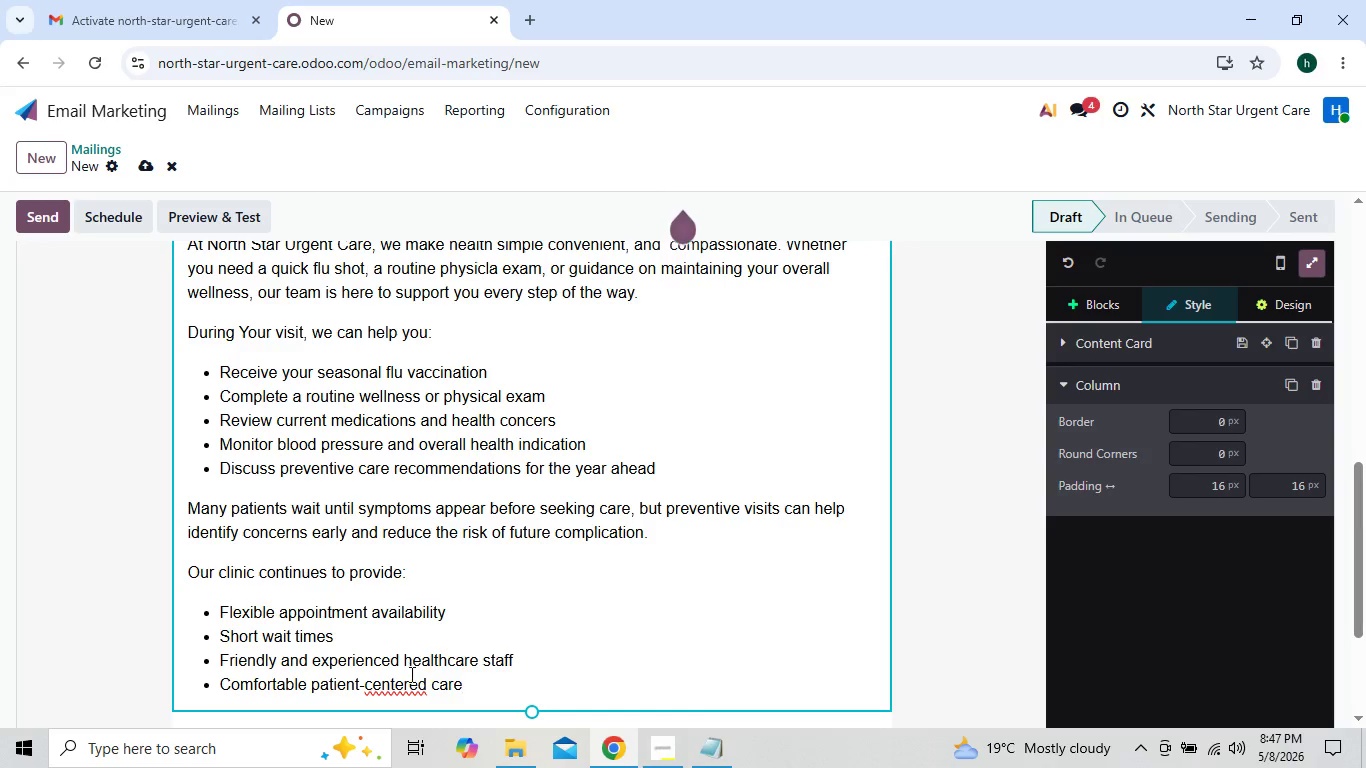 
left_click([409, 684])
 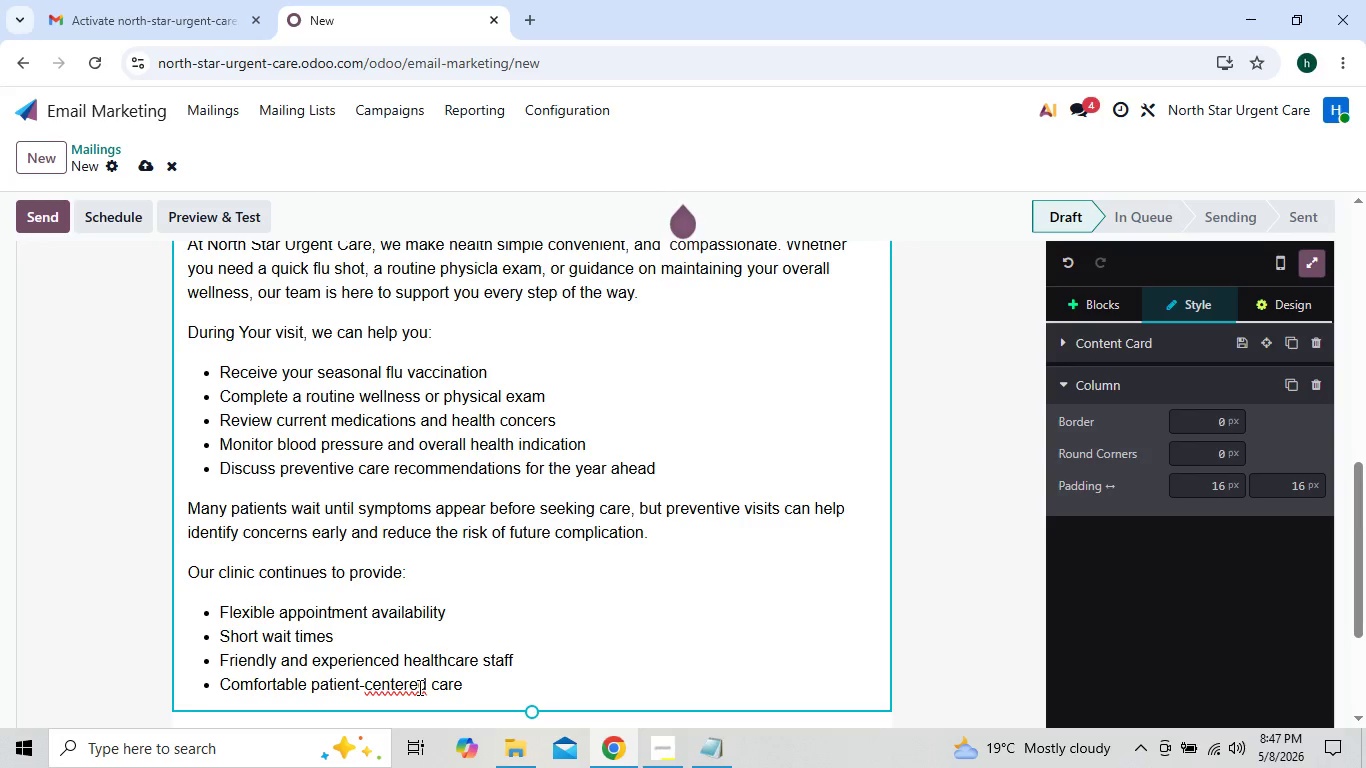 
wait(5.41)
 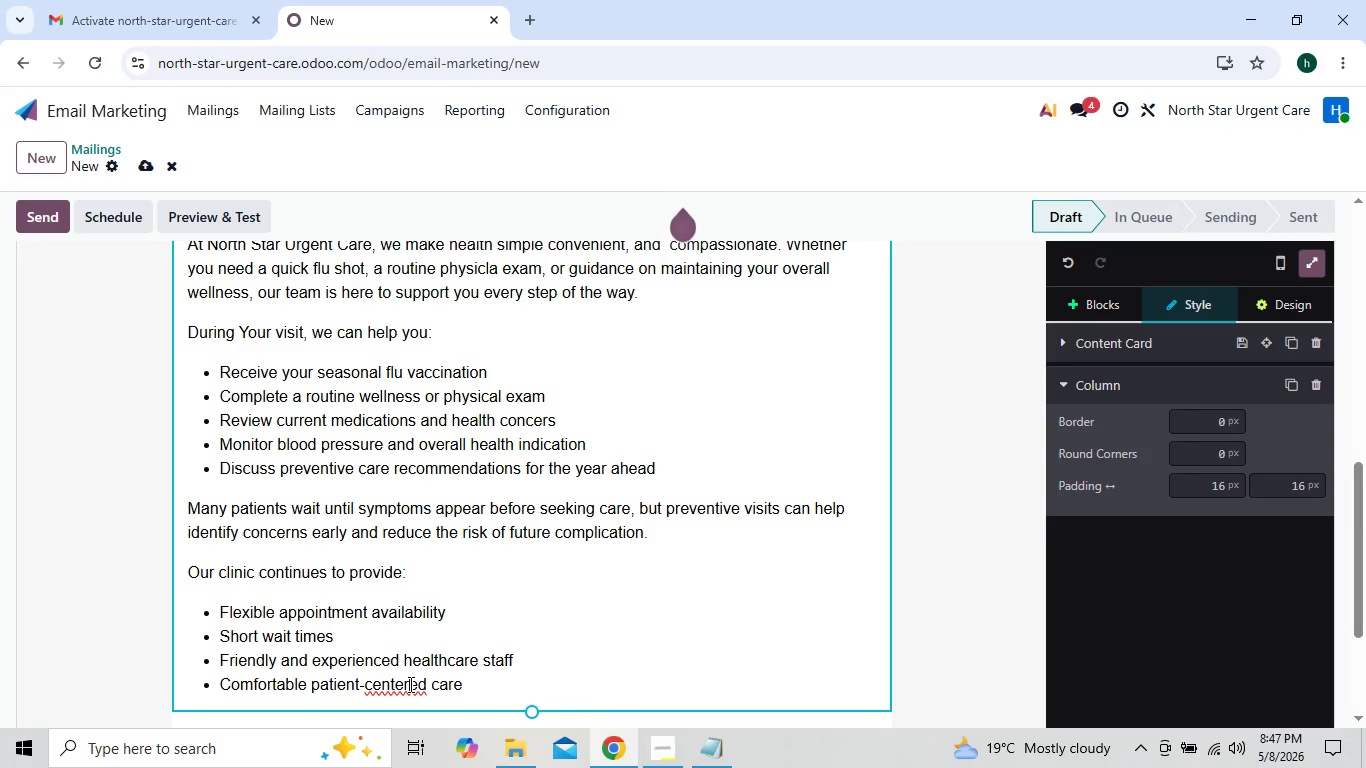 
right_click([413, 687])
 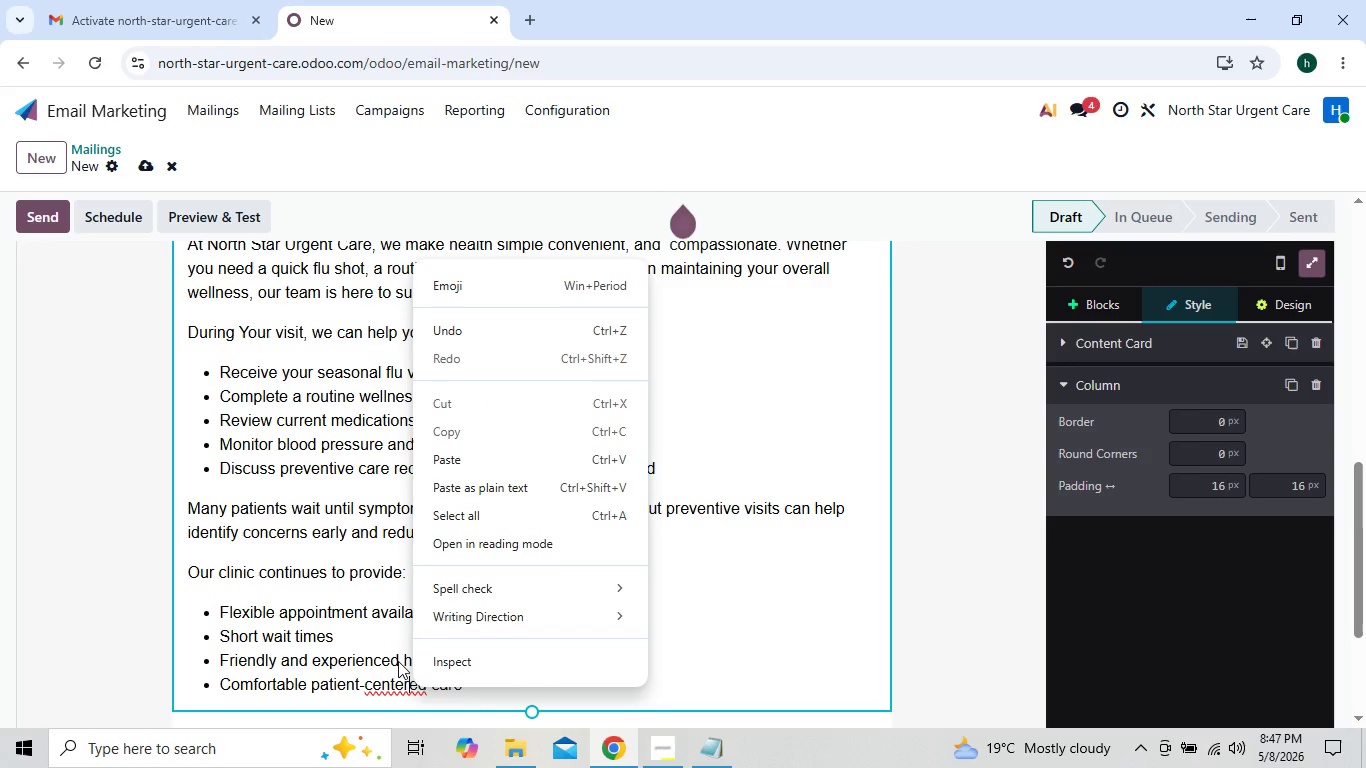 
left_click([400, 682])
 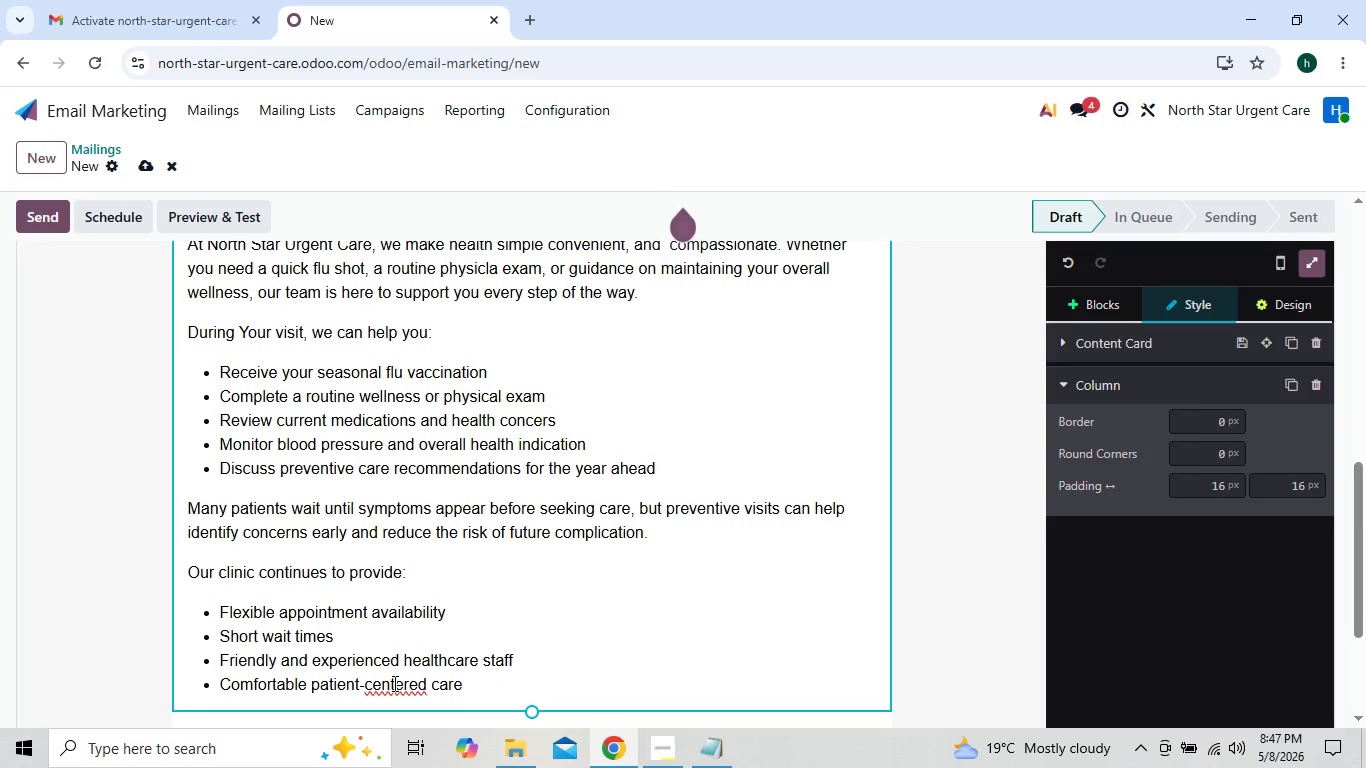 
right_click([393, 683])
 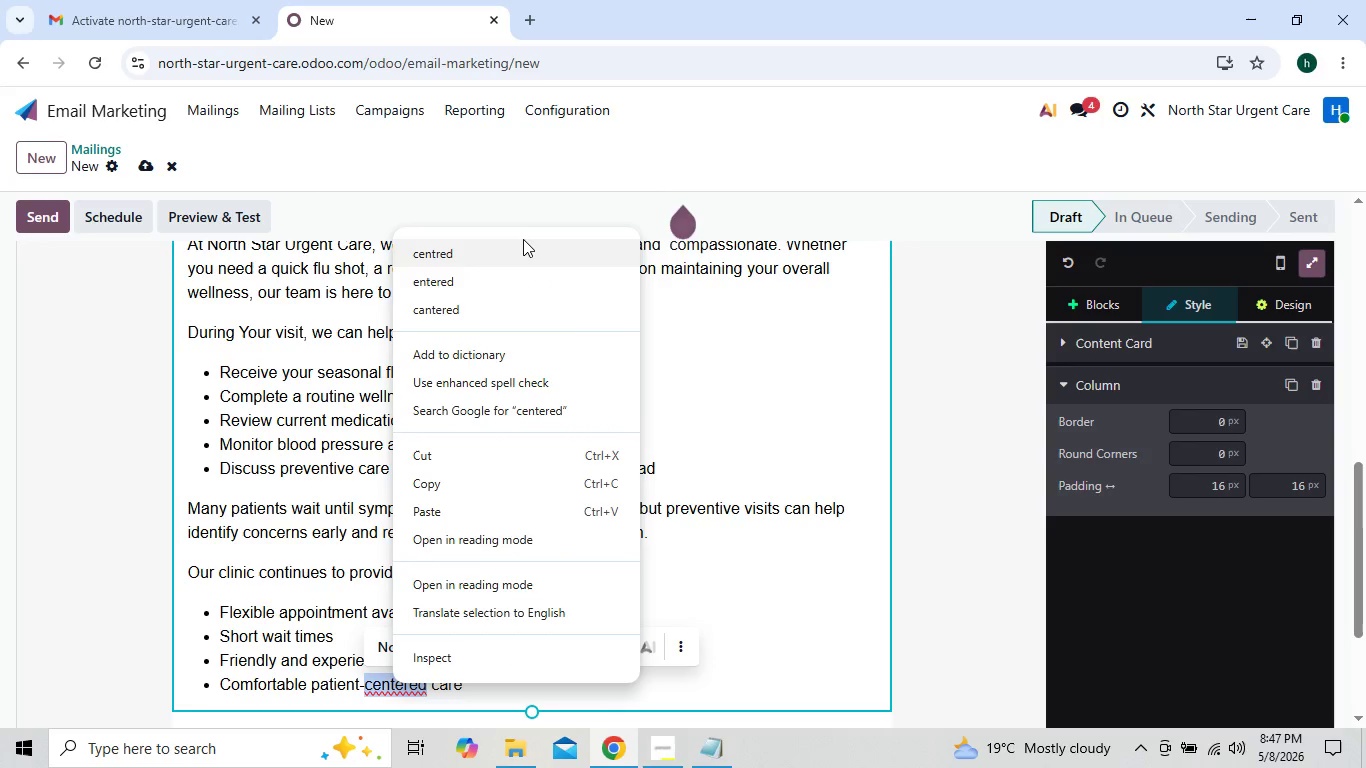 
left_click([523, 239])
 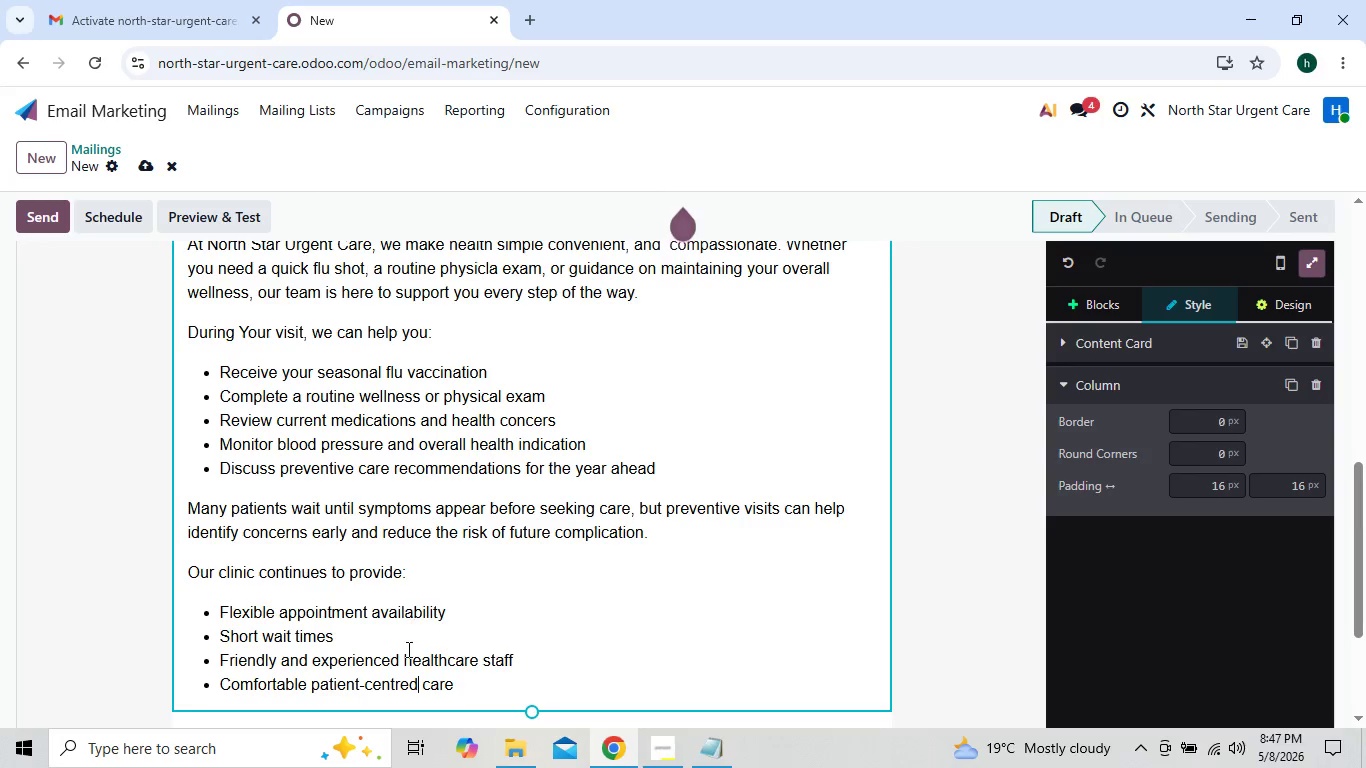 
left_click([486, 693])
 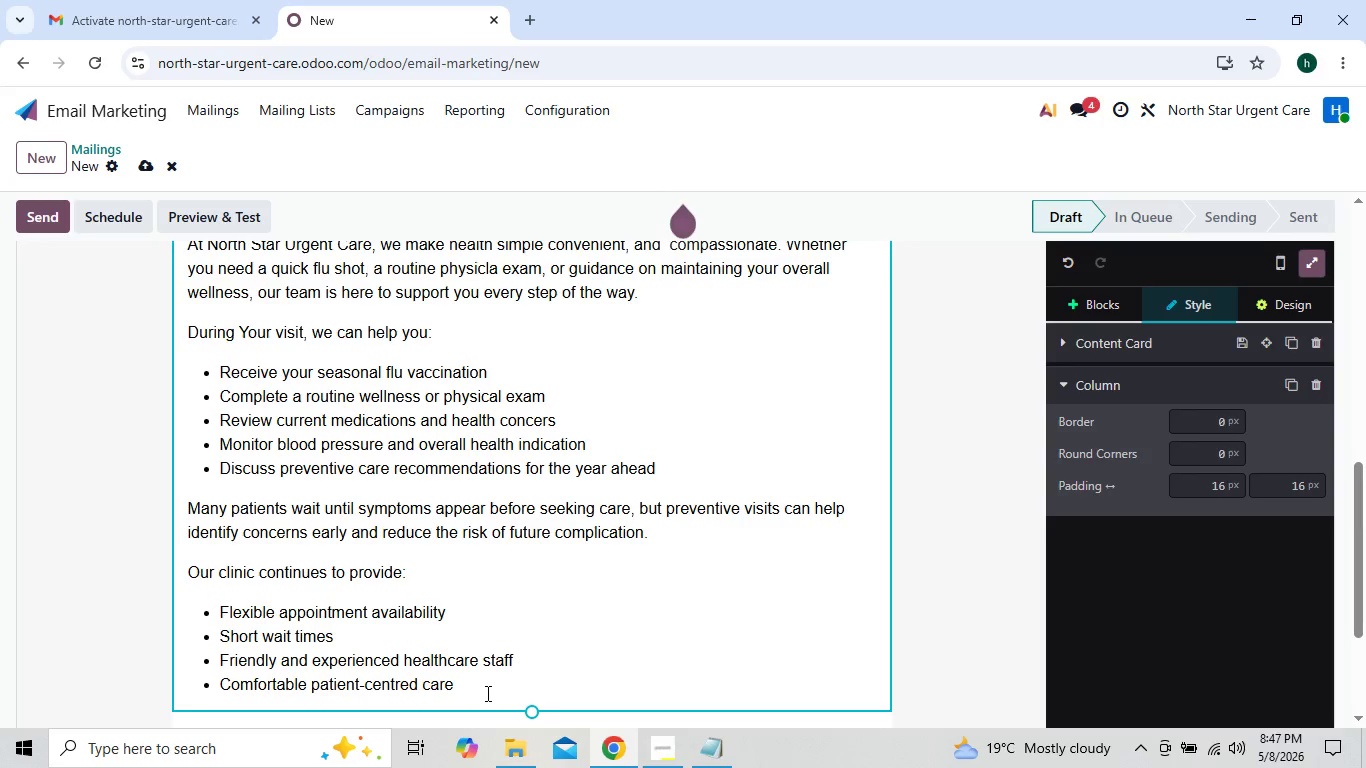 
key(Enter)
 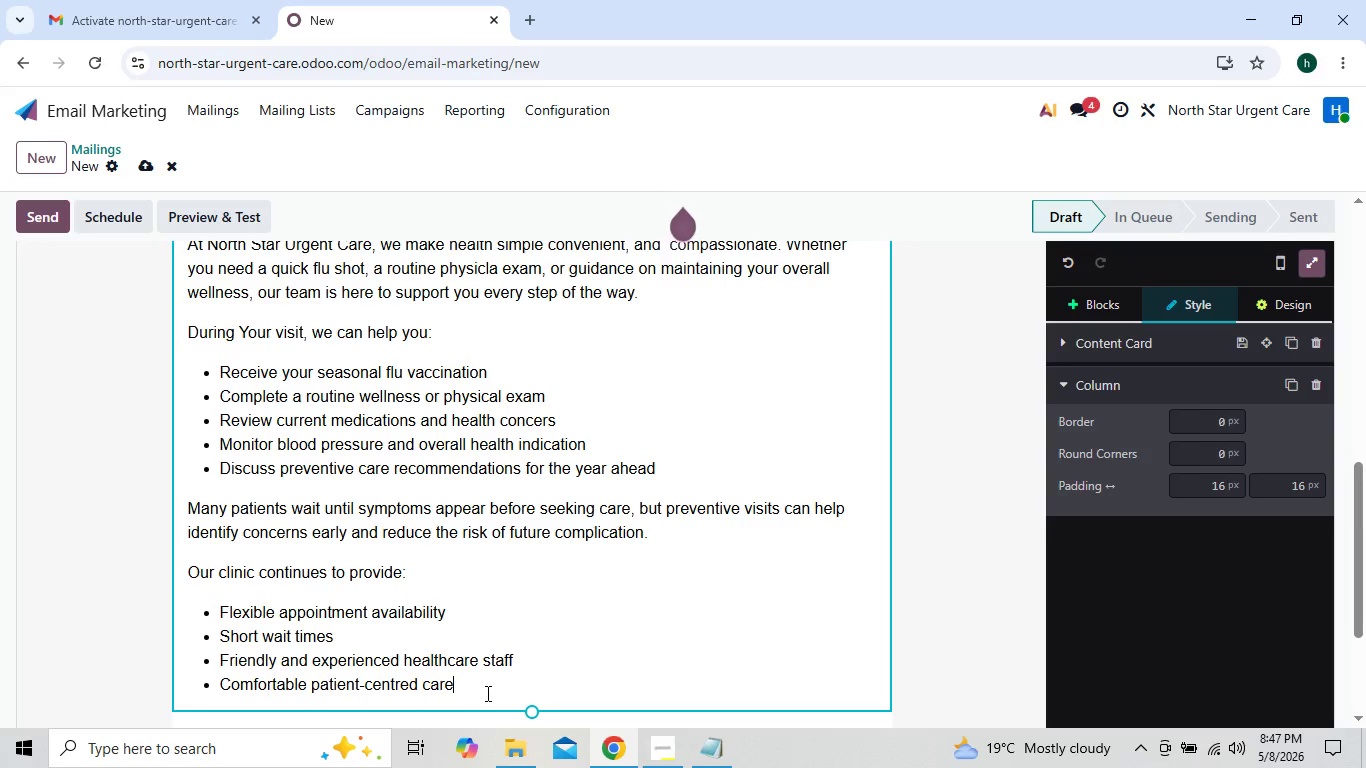 
key(Enter)
 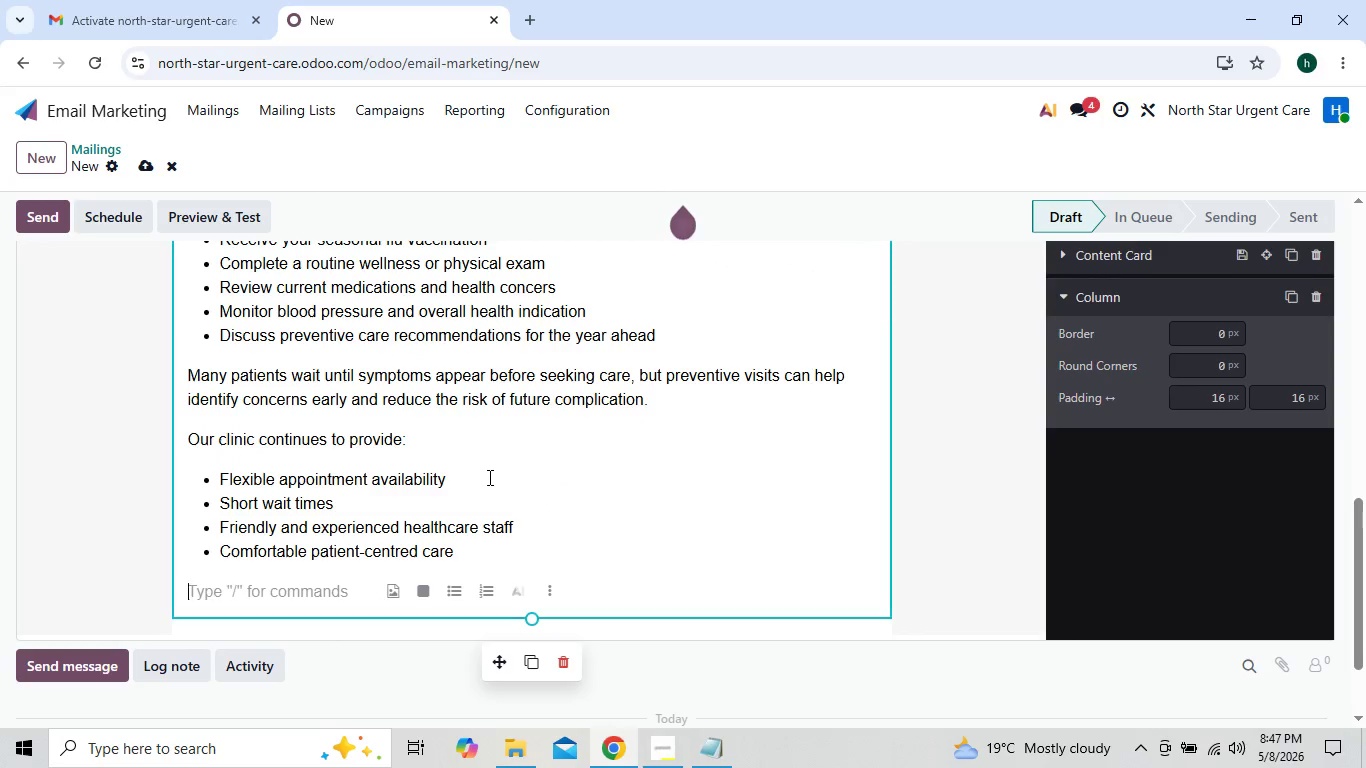 
wait(5.59)
 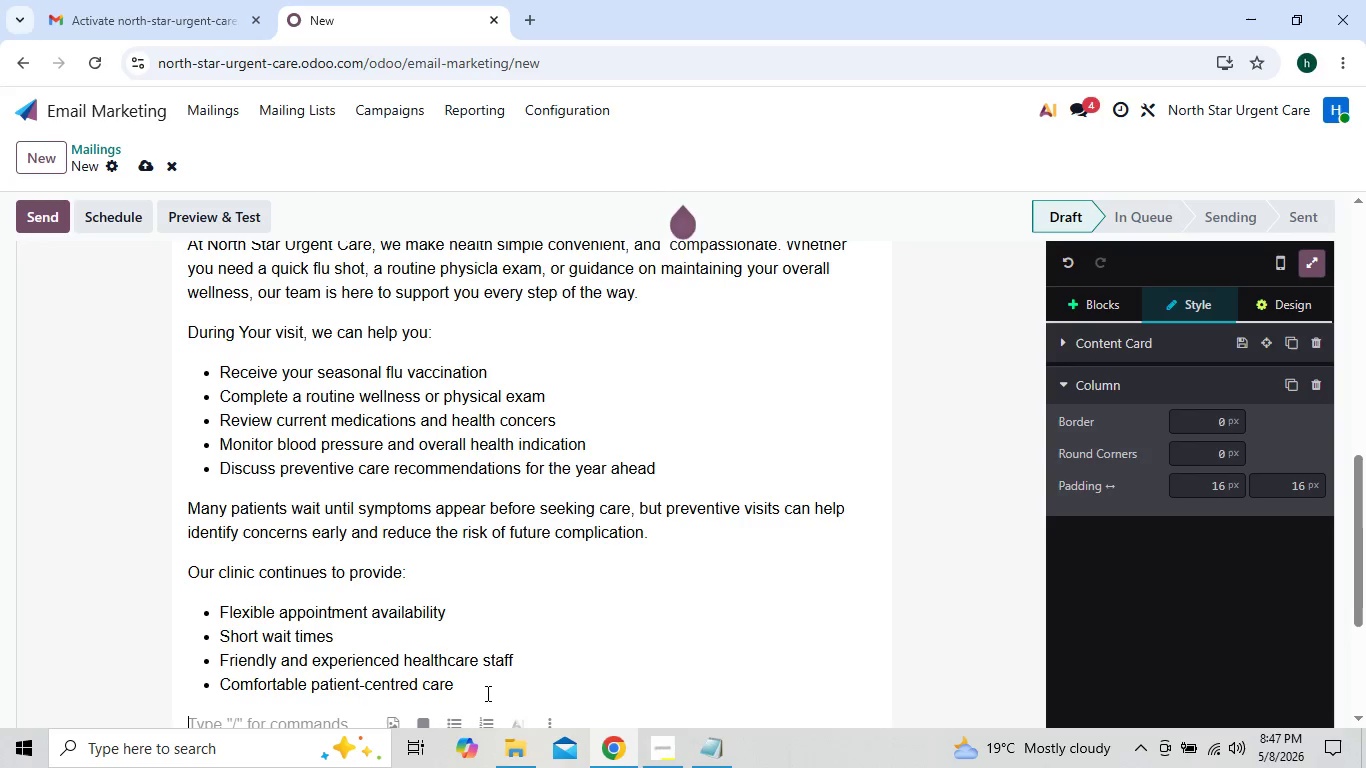 
type(Your health and pwace of mind)
 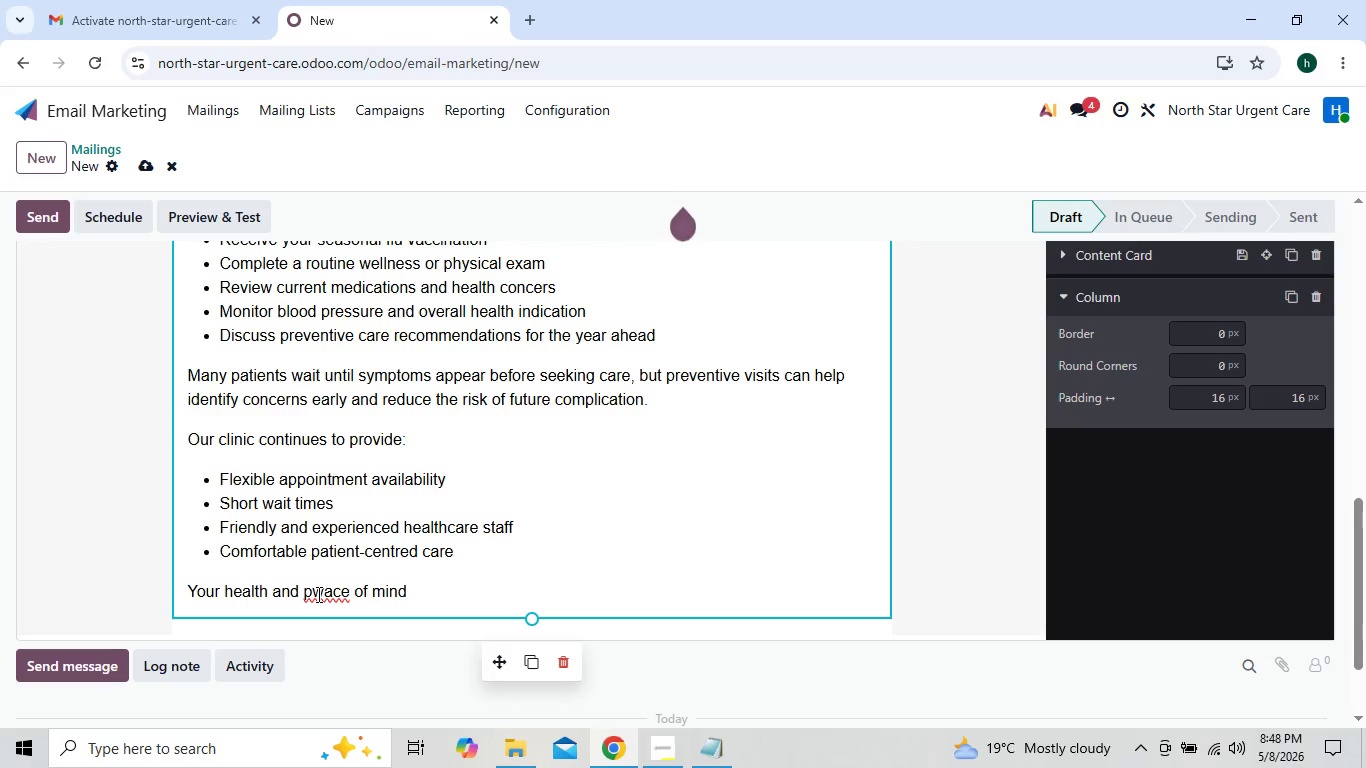 
left_click([322, 594])
 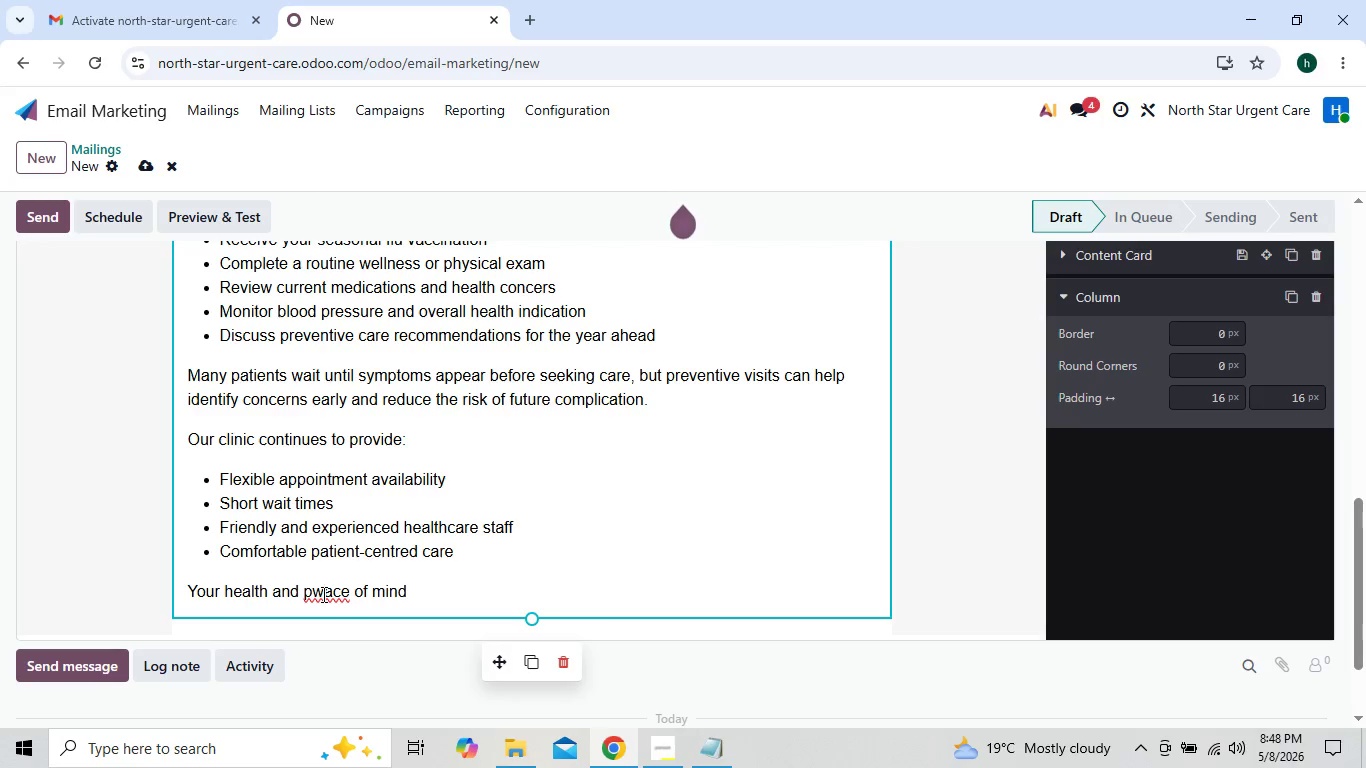 
key(Backspace)
 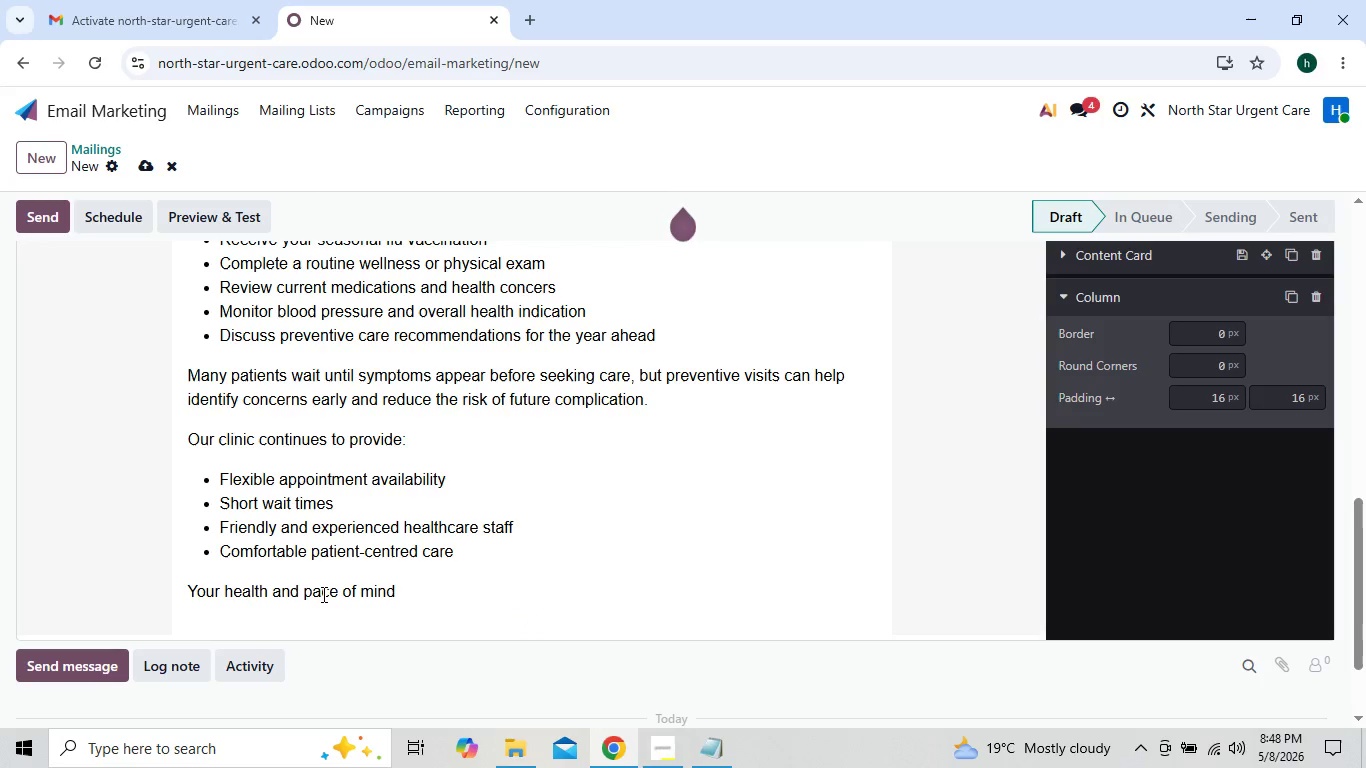 
key(E)
 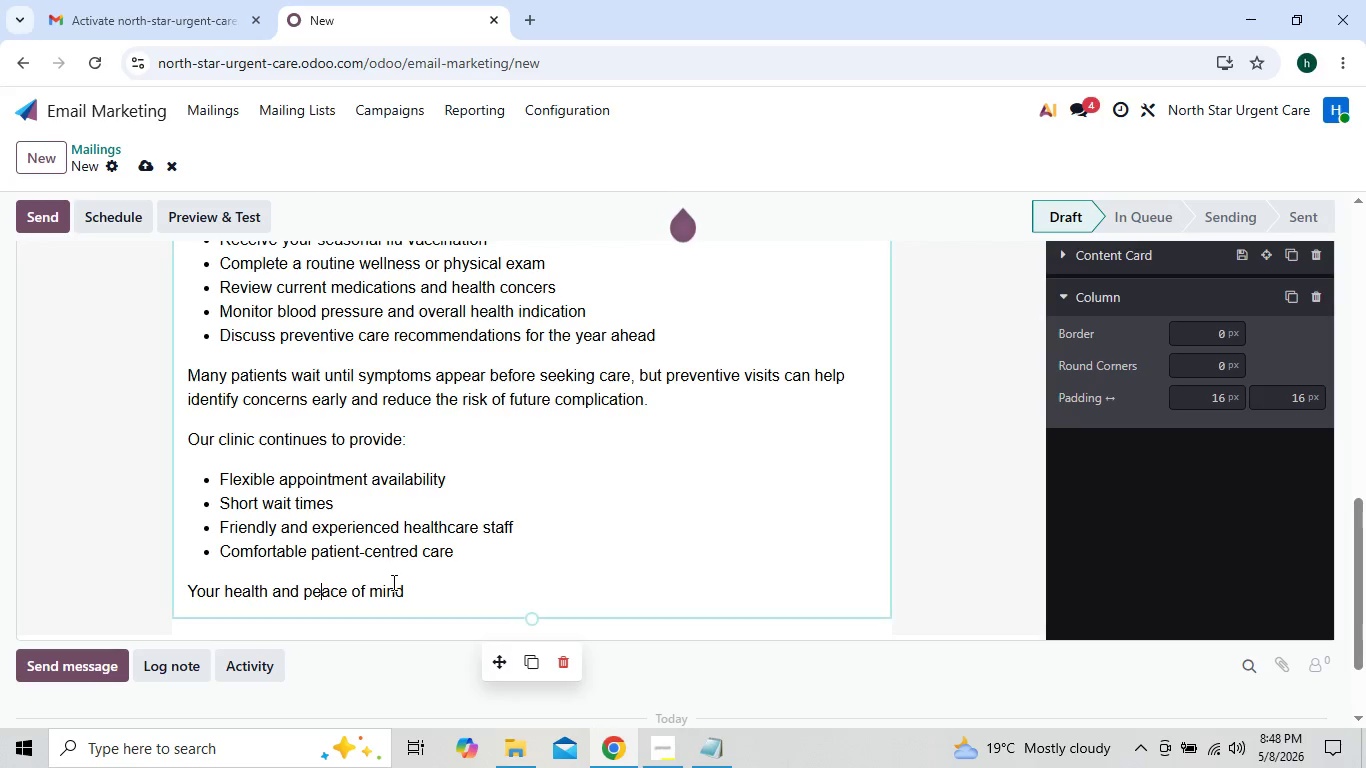 
left_click([411, 582])
 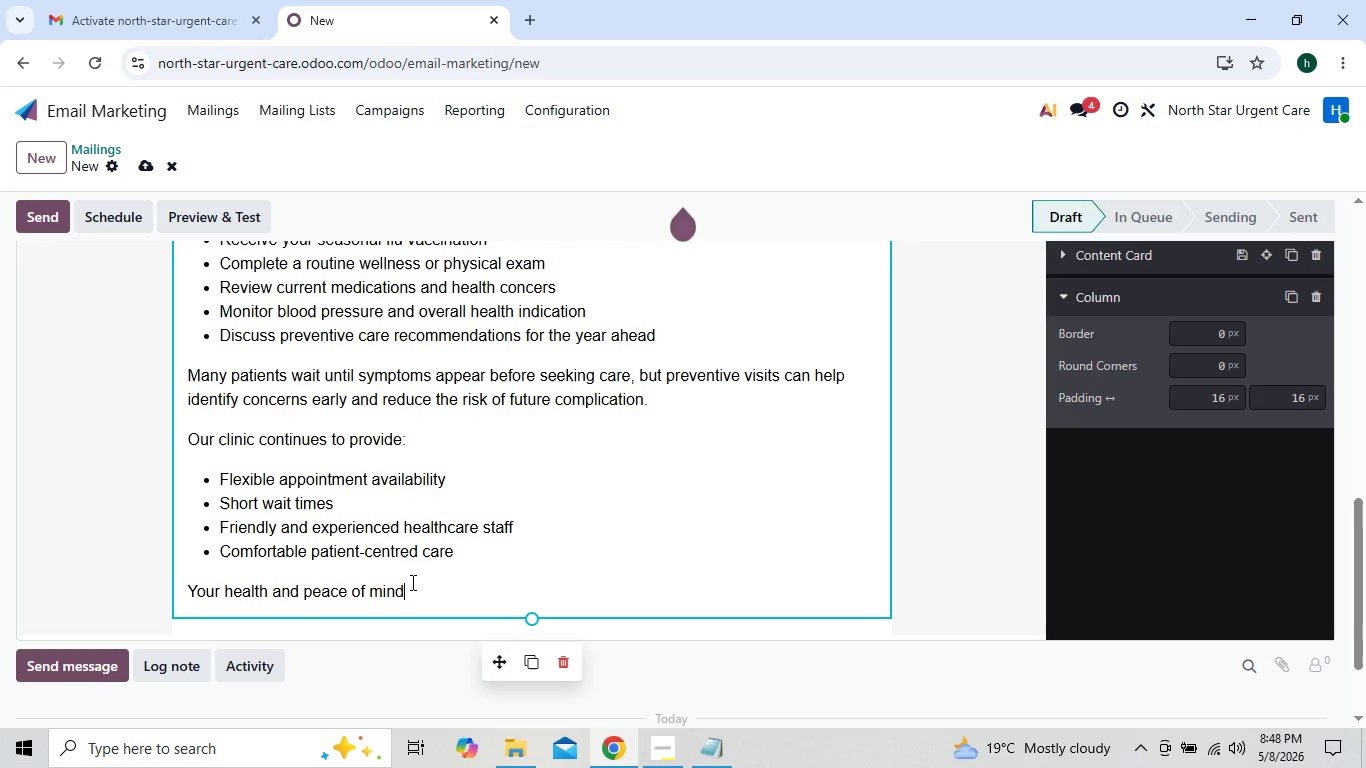 
type( remain our pri)
 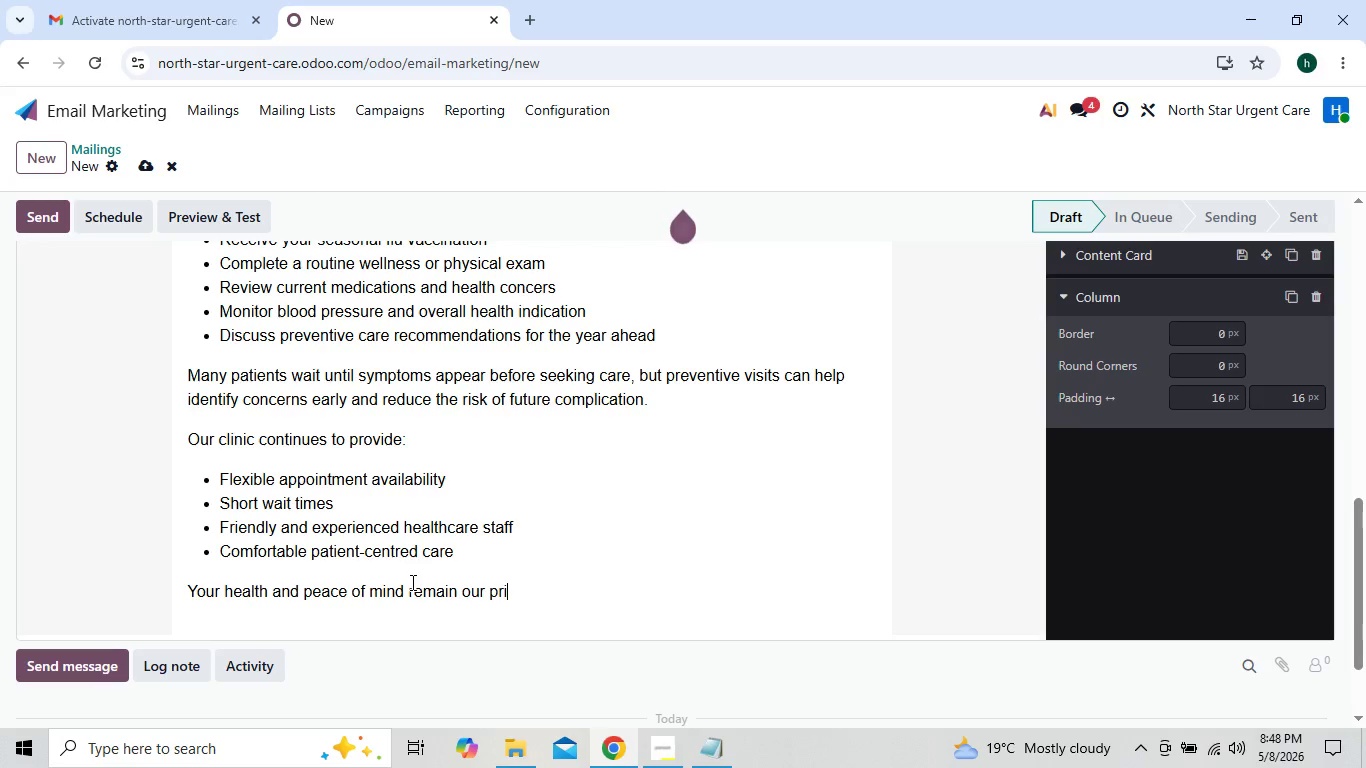 
type(ority.)
 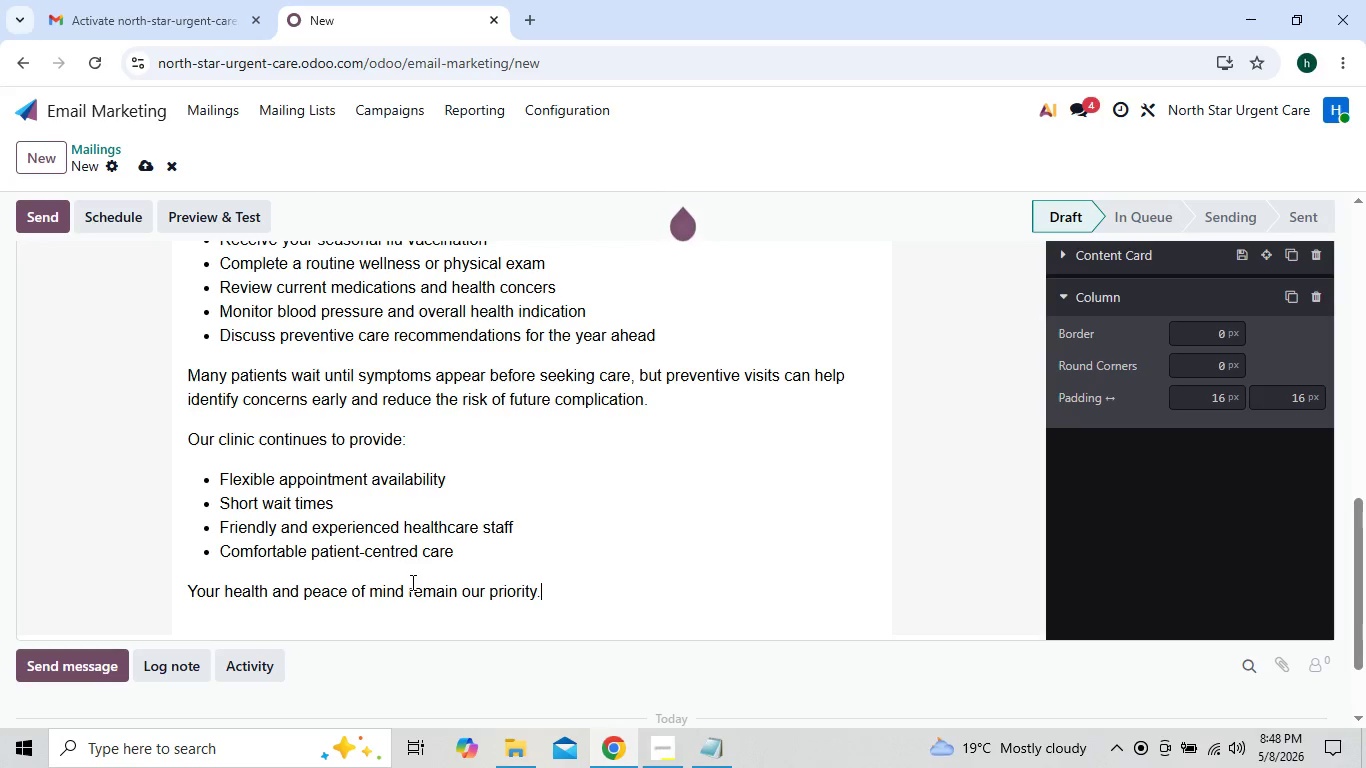 
key(Enter)
 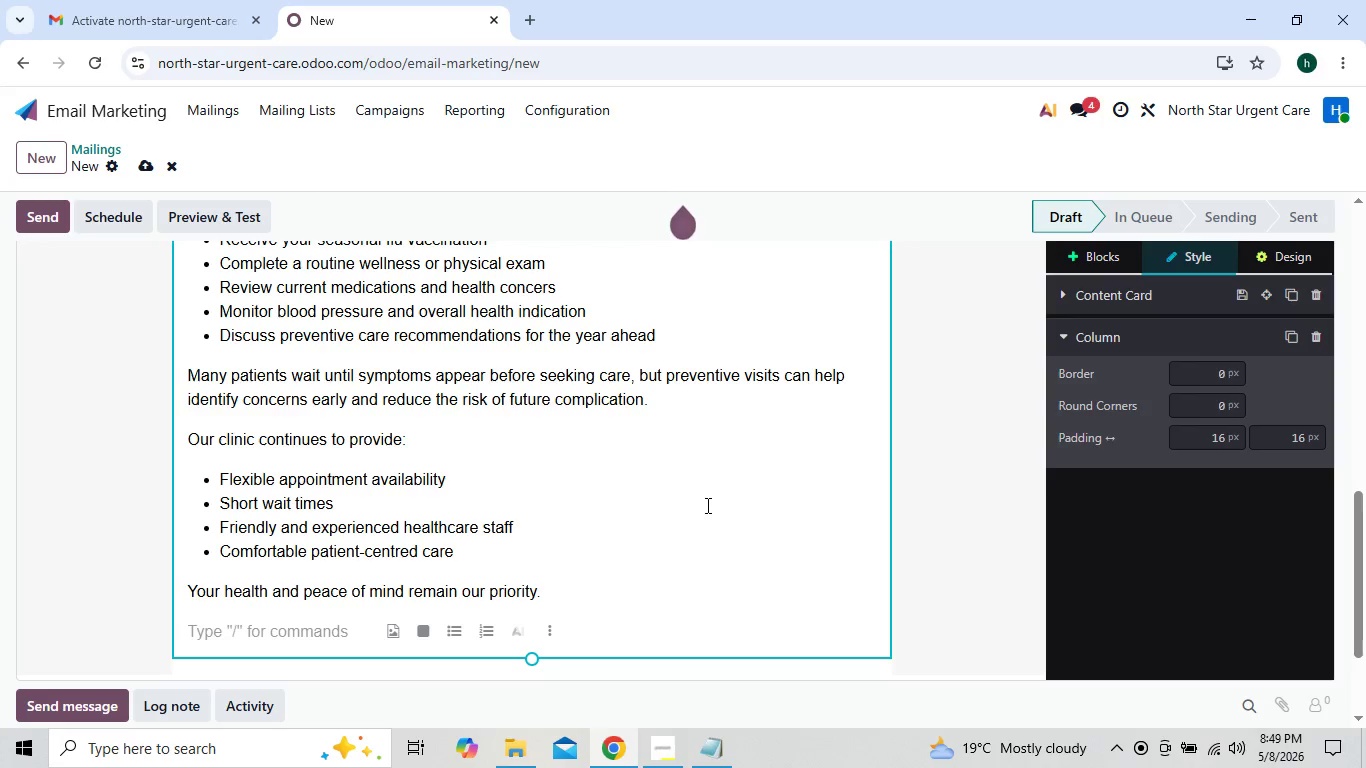 
wait(23.06)
 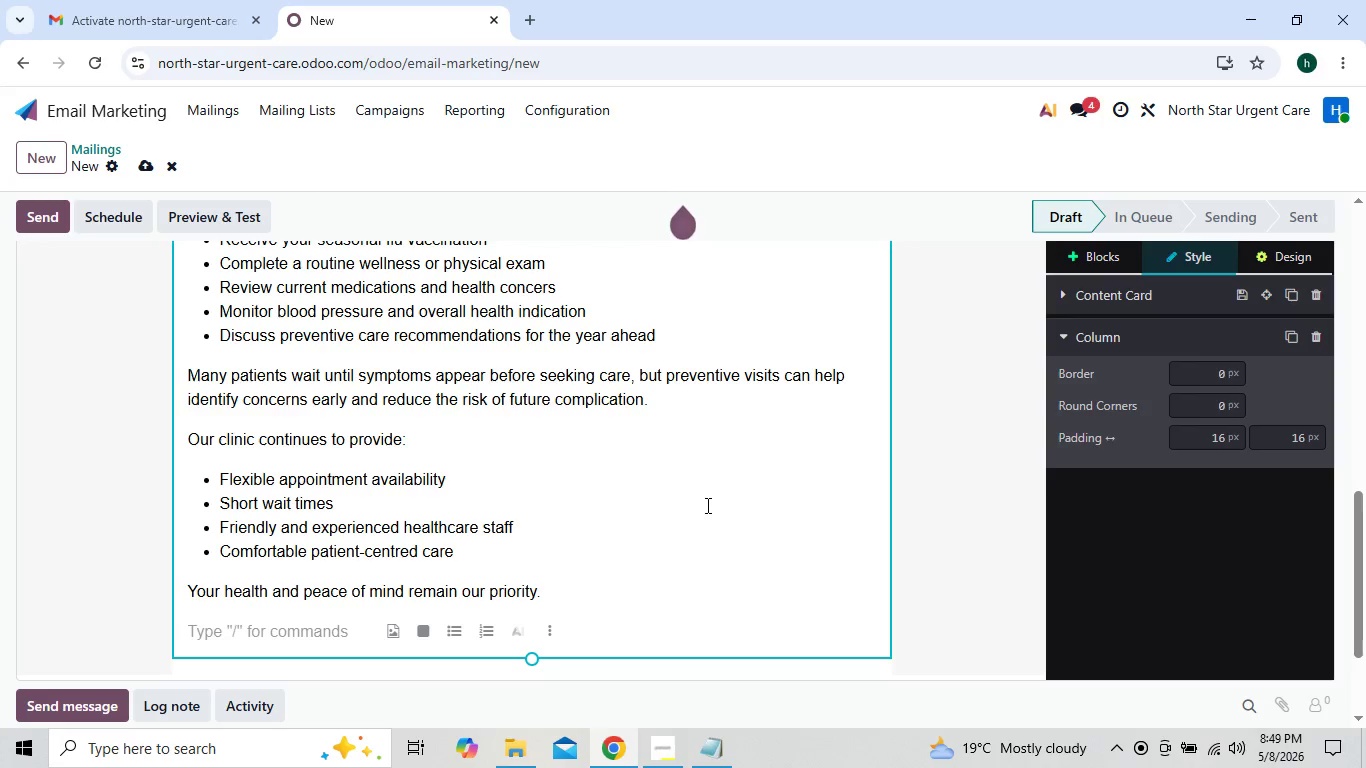 
key(Enter)
 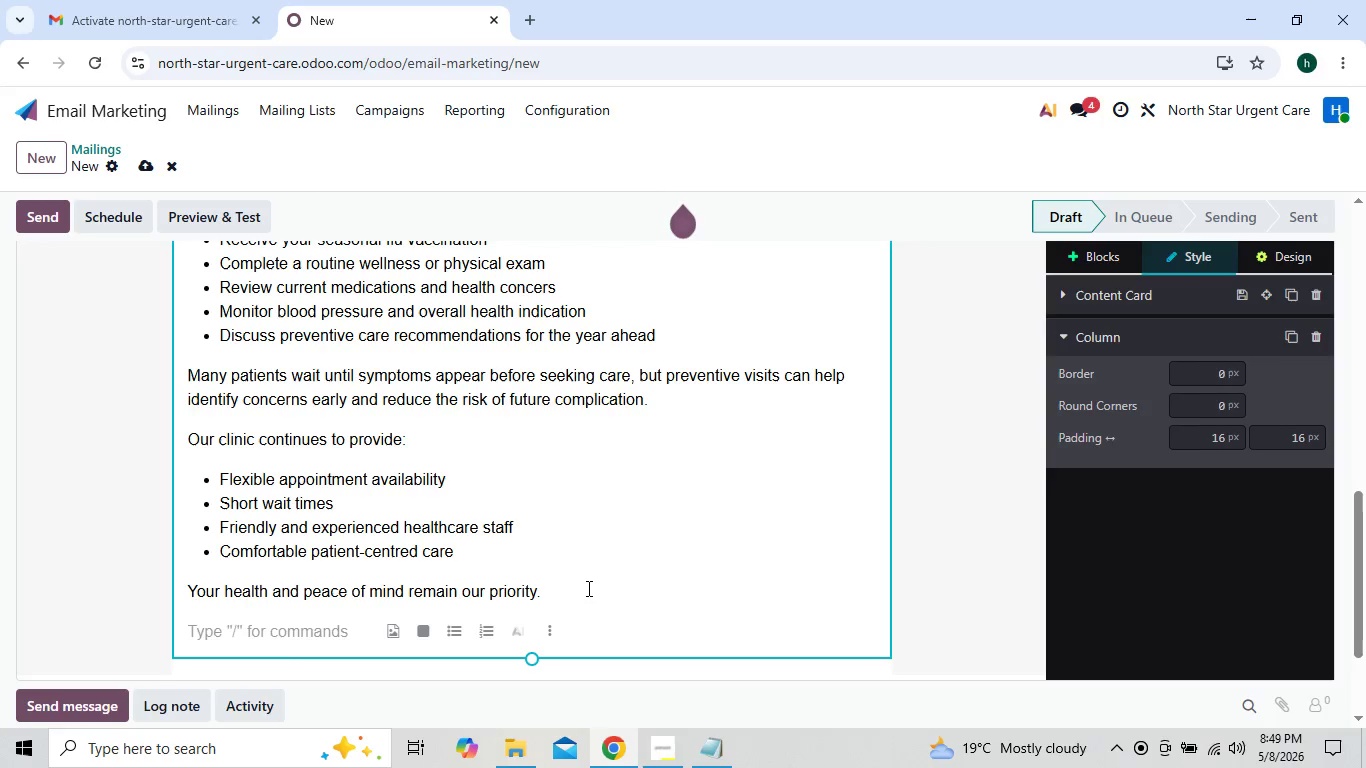 
key(Enter)
 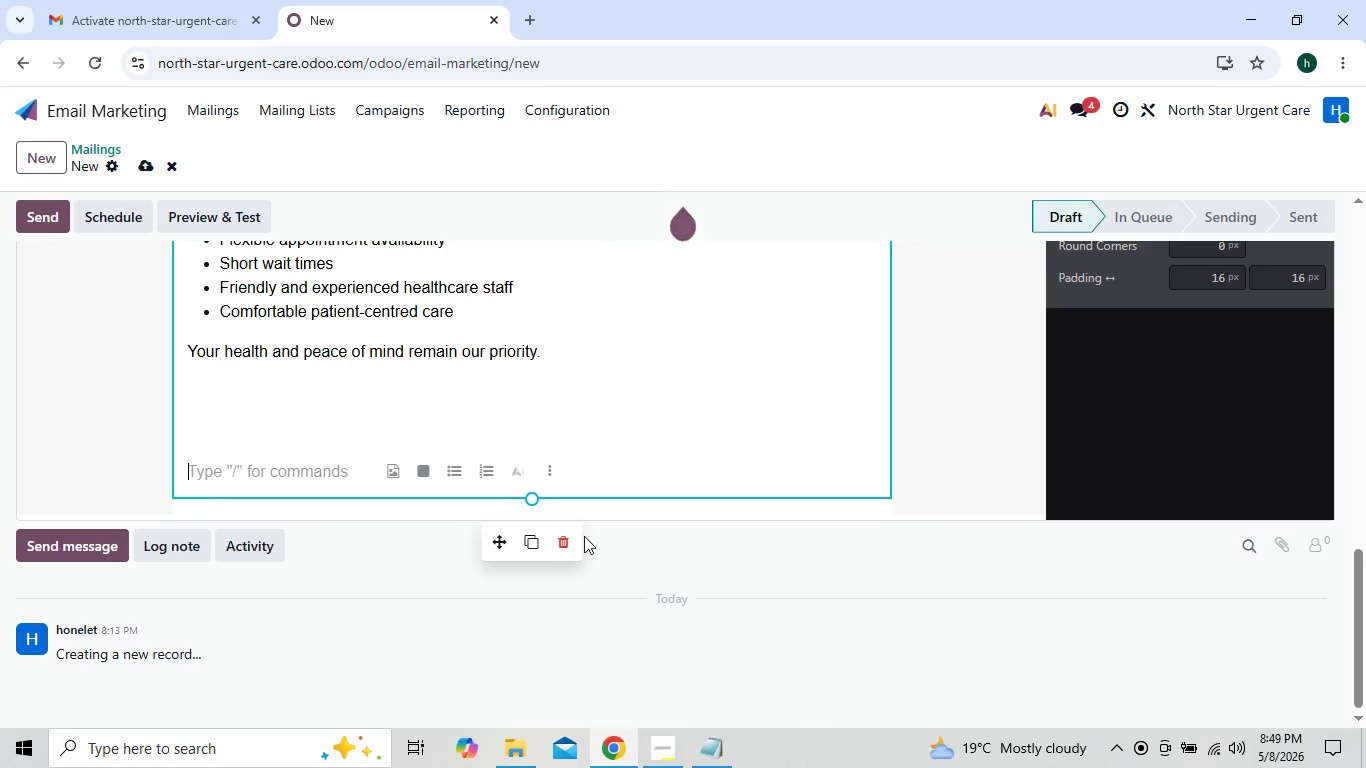 
wait(6.69)
 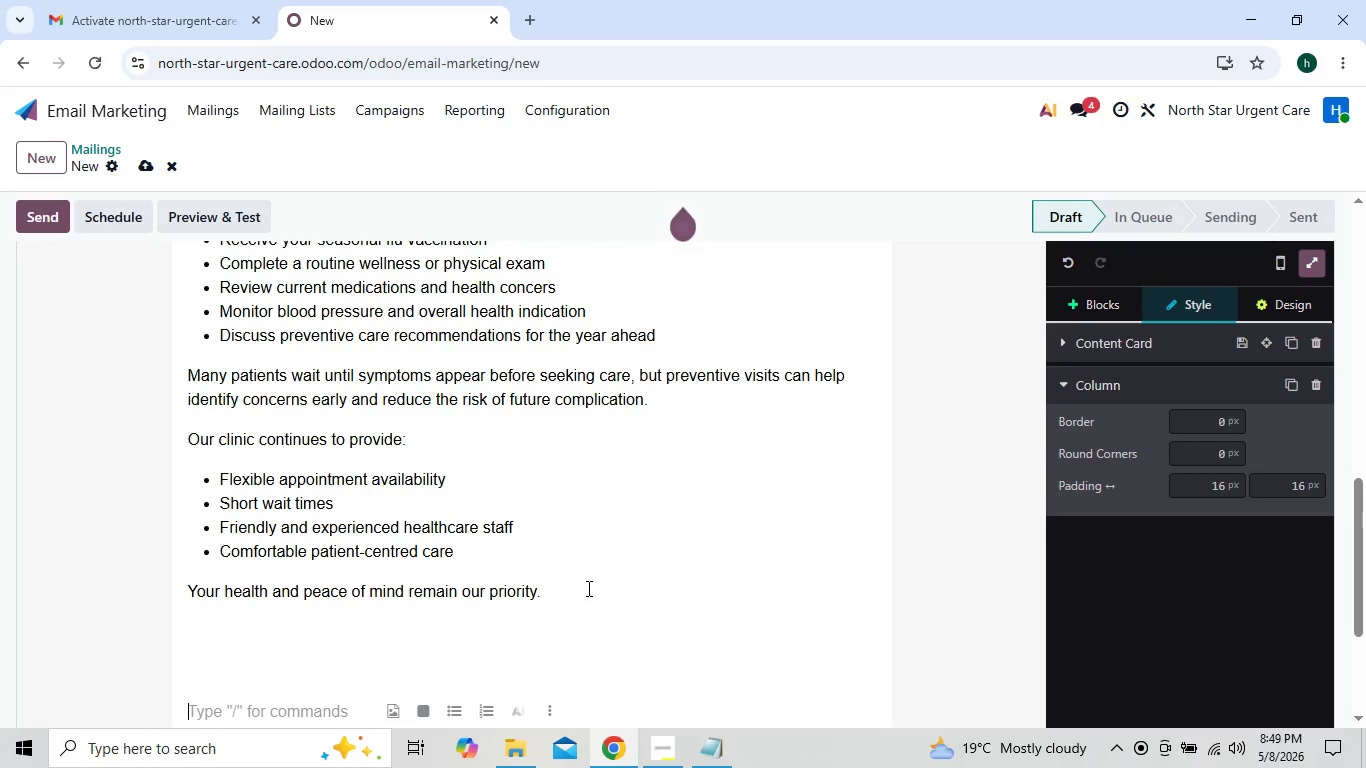 
type(If youha)
key(Backspace)
key(Backspace)
type( have any questions before scheduling, our care team is happy to assist you,)
key(Backspace)
type(. We )
 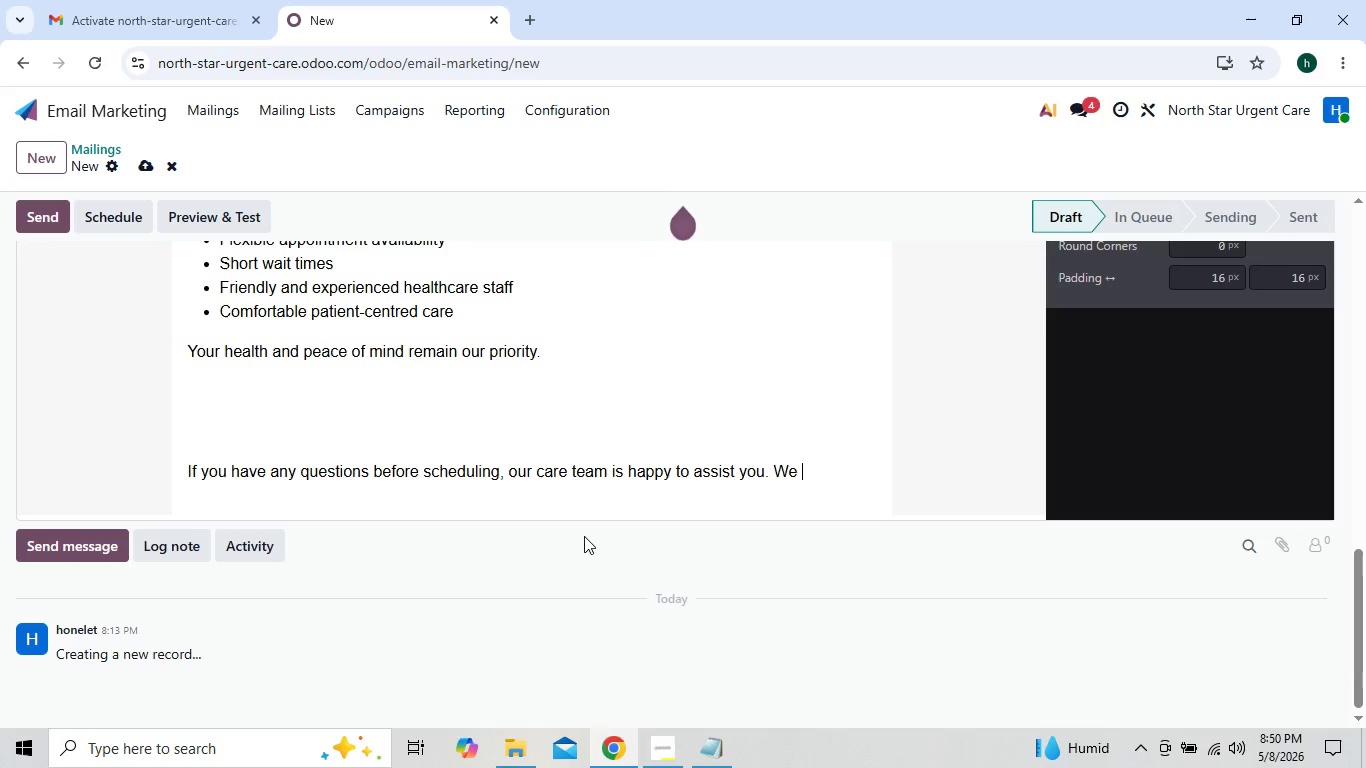 
type(appreciate the trust)
 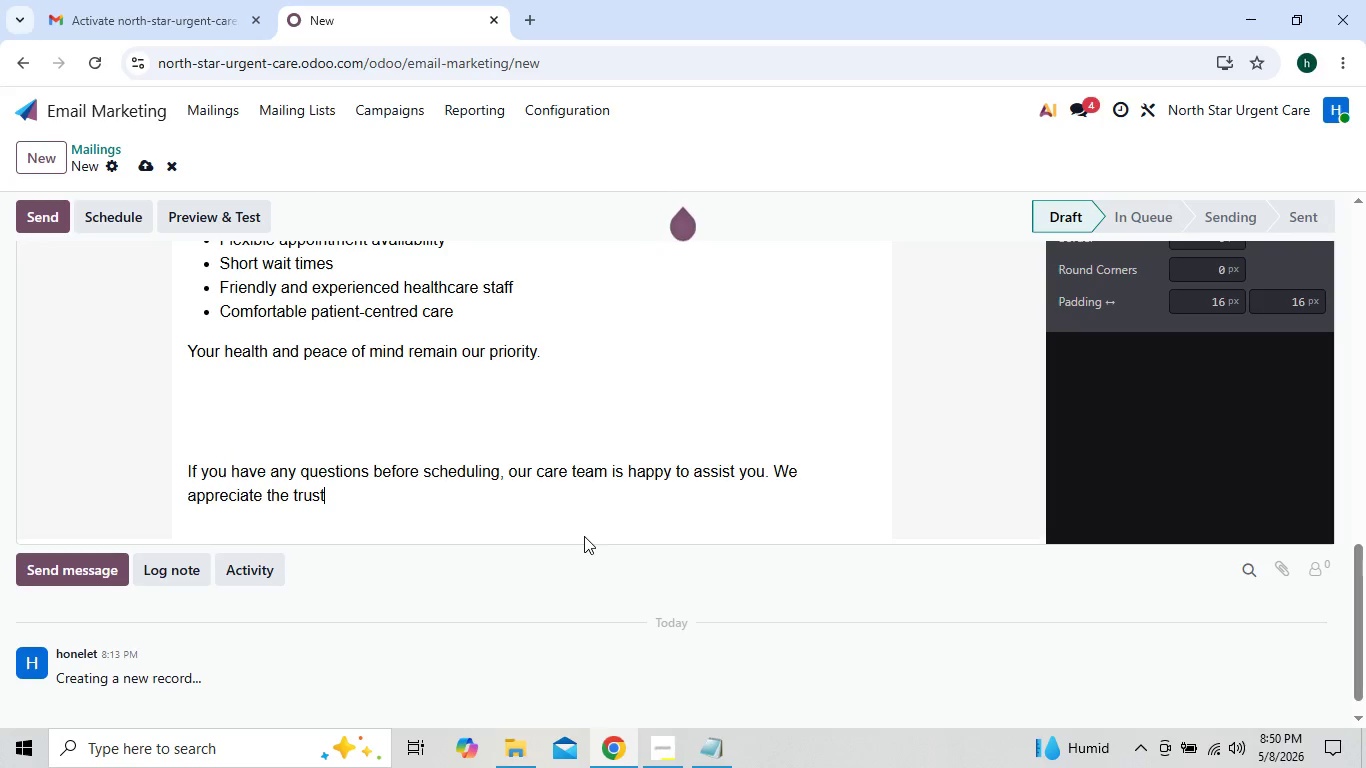 
wait(5.08)
 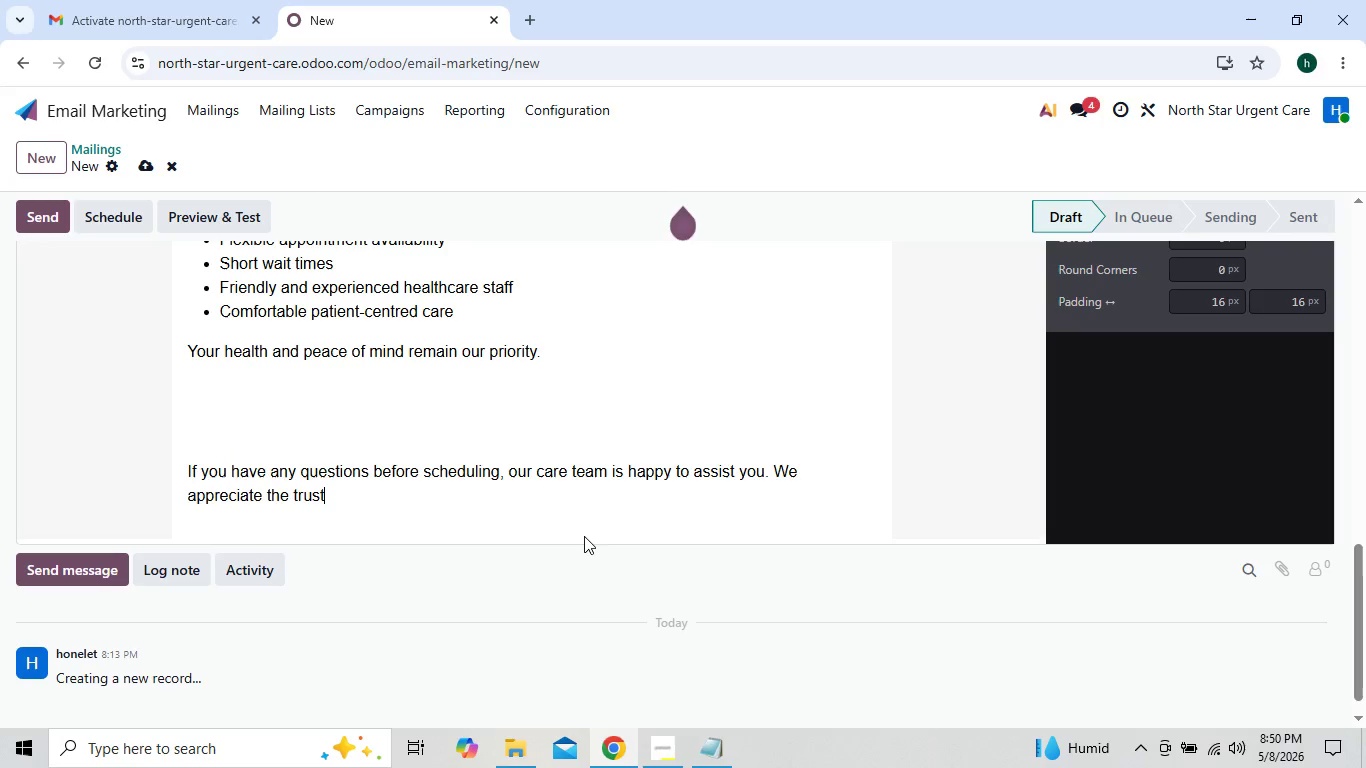 
type( you place inn)
key(Backspace)
type( NO)
key(Backspace)
type(orth star Urgent Care and look forward to welcoming you back soon.)
 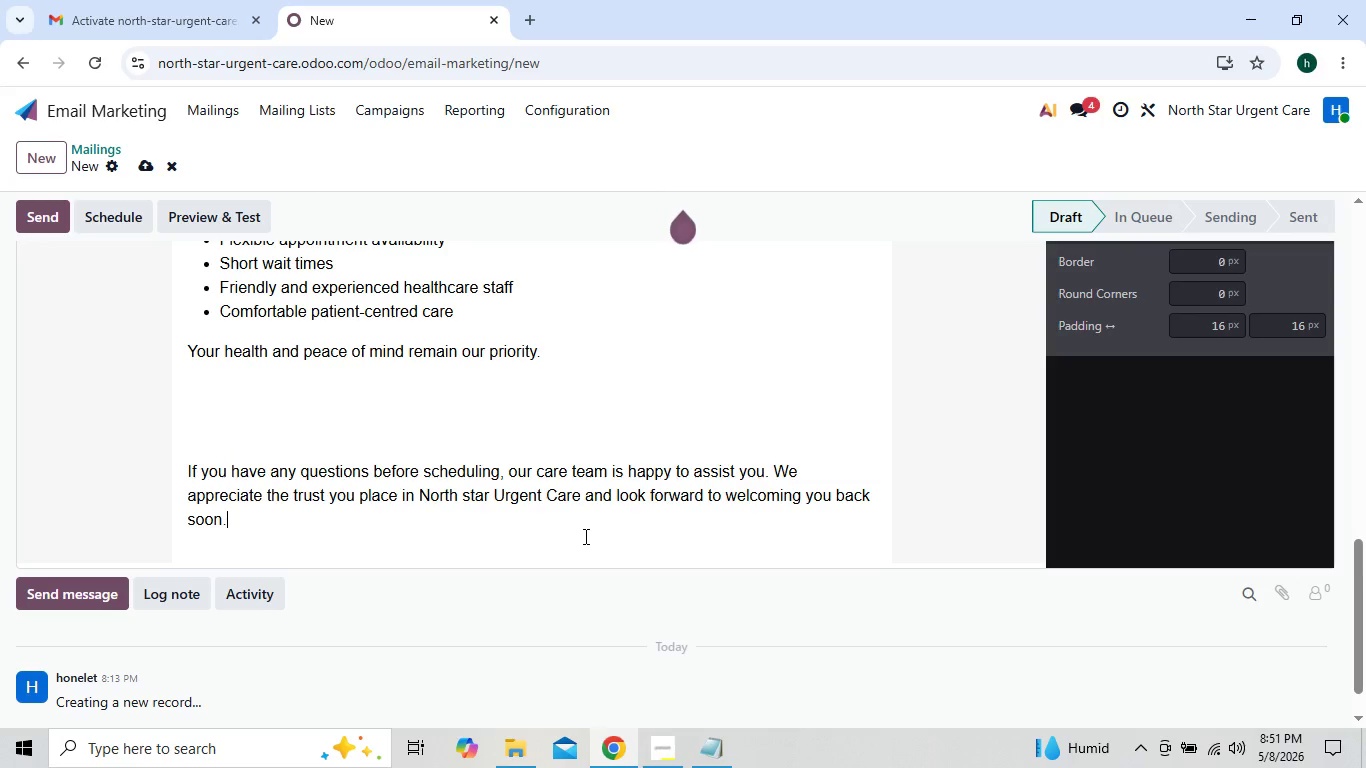 
key(Enter)
 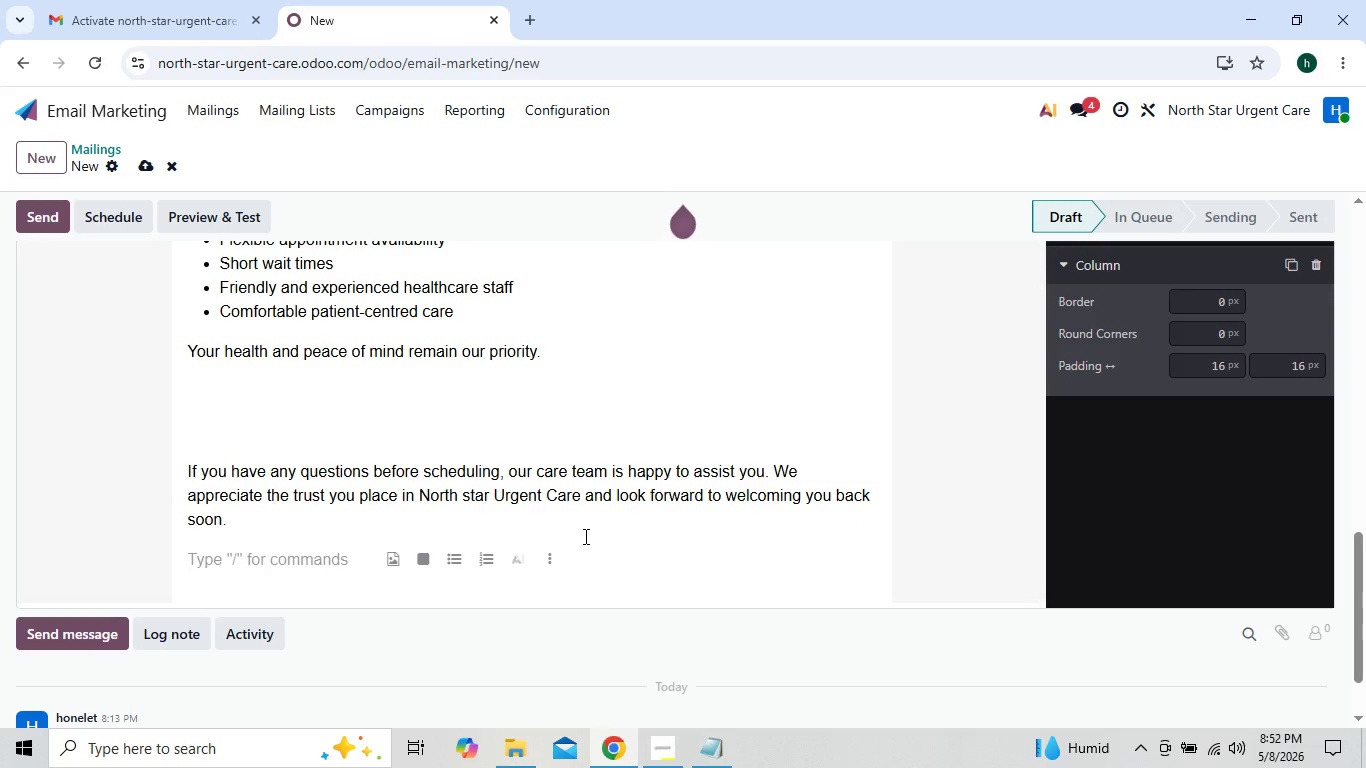 
type(Warm regards )
key(Backspace)
type(,)
 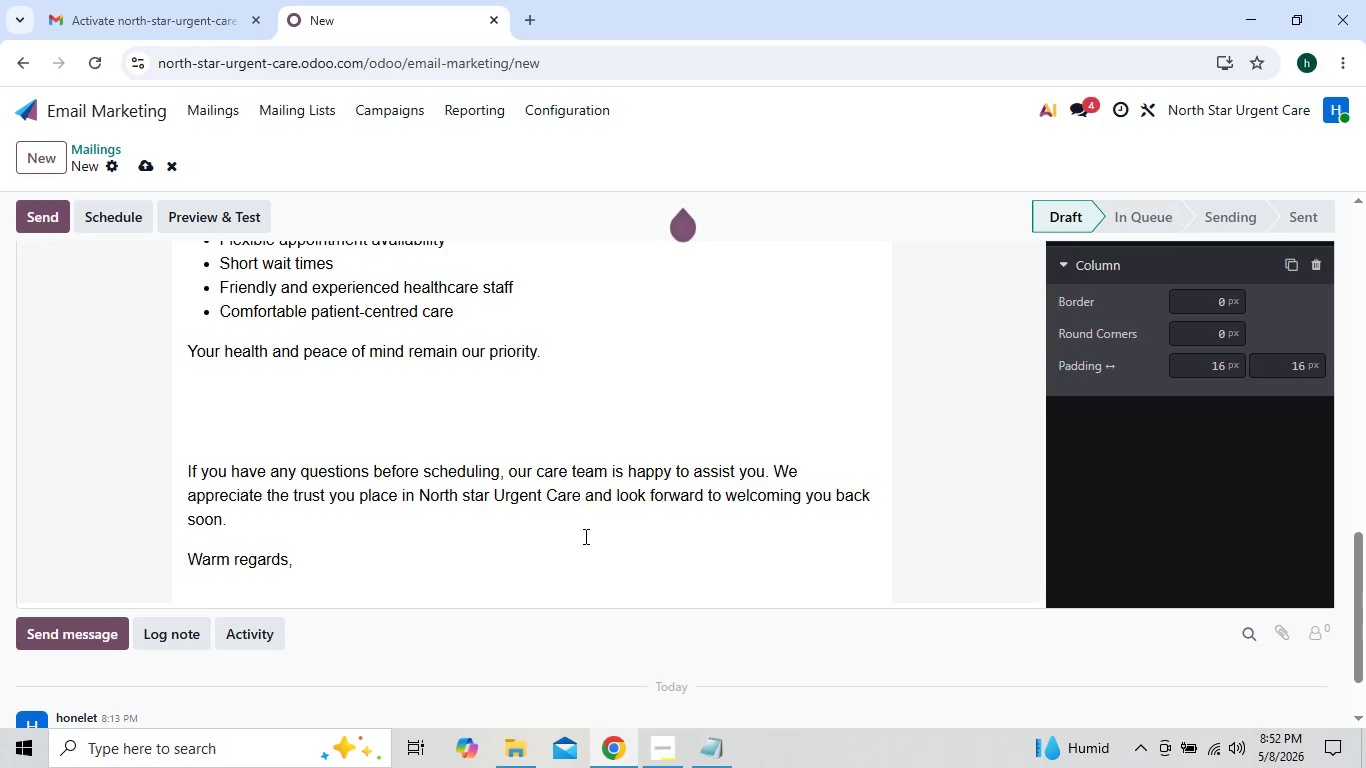 
key(Shift+Enter)
 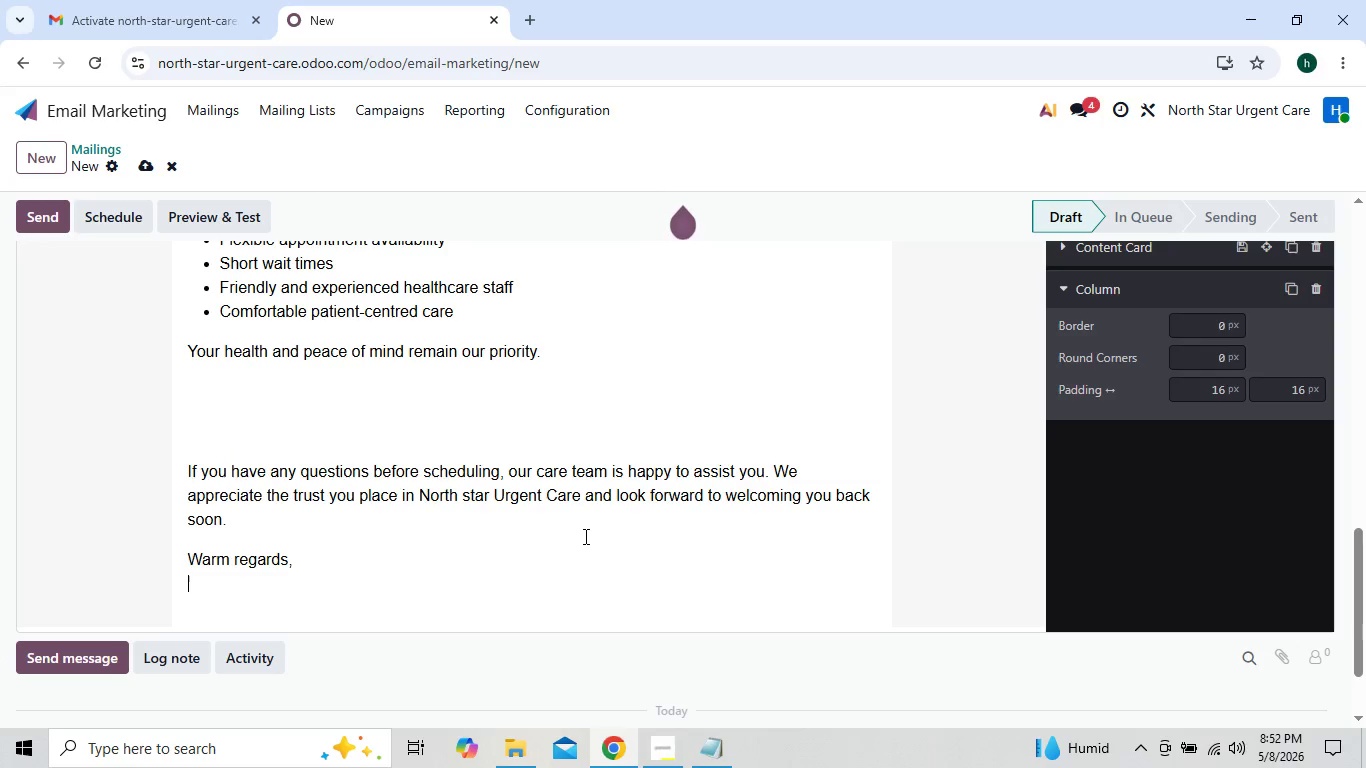 
type(North Star Urgent Care)
 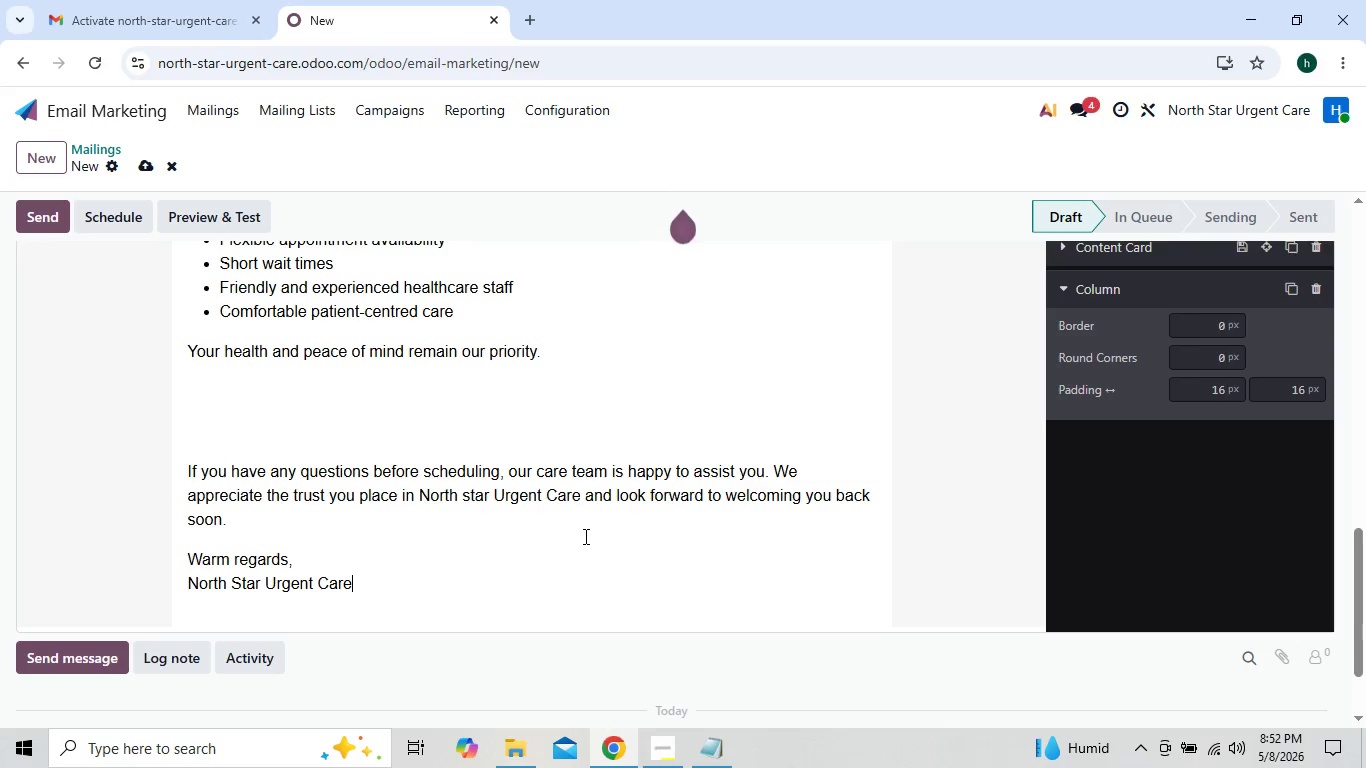 
wait(6.33)
 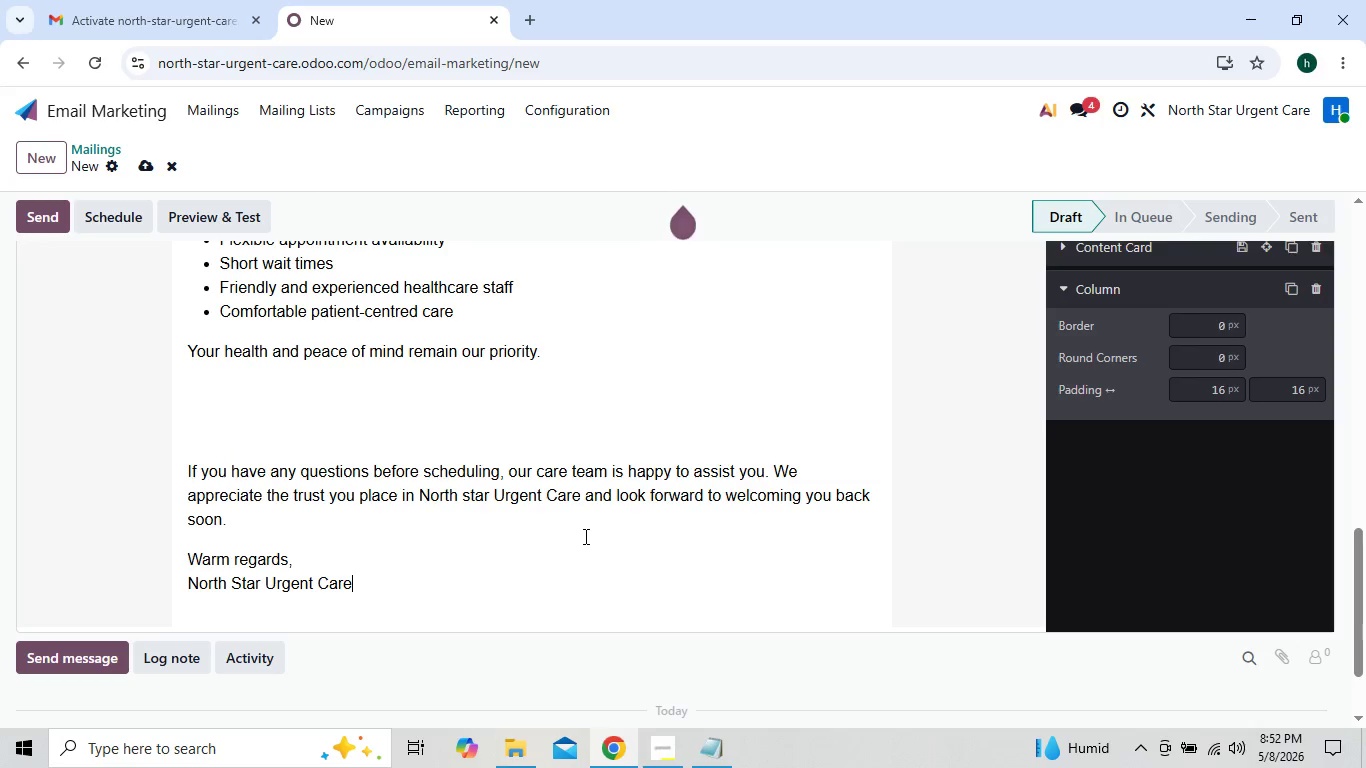 
key(Shift+ShiftRight)
 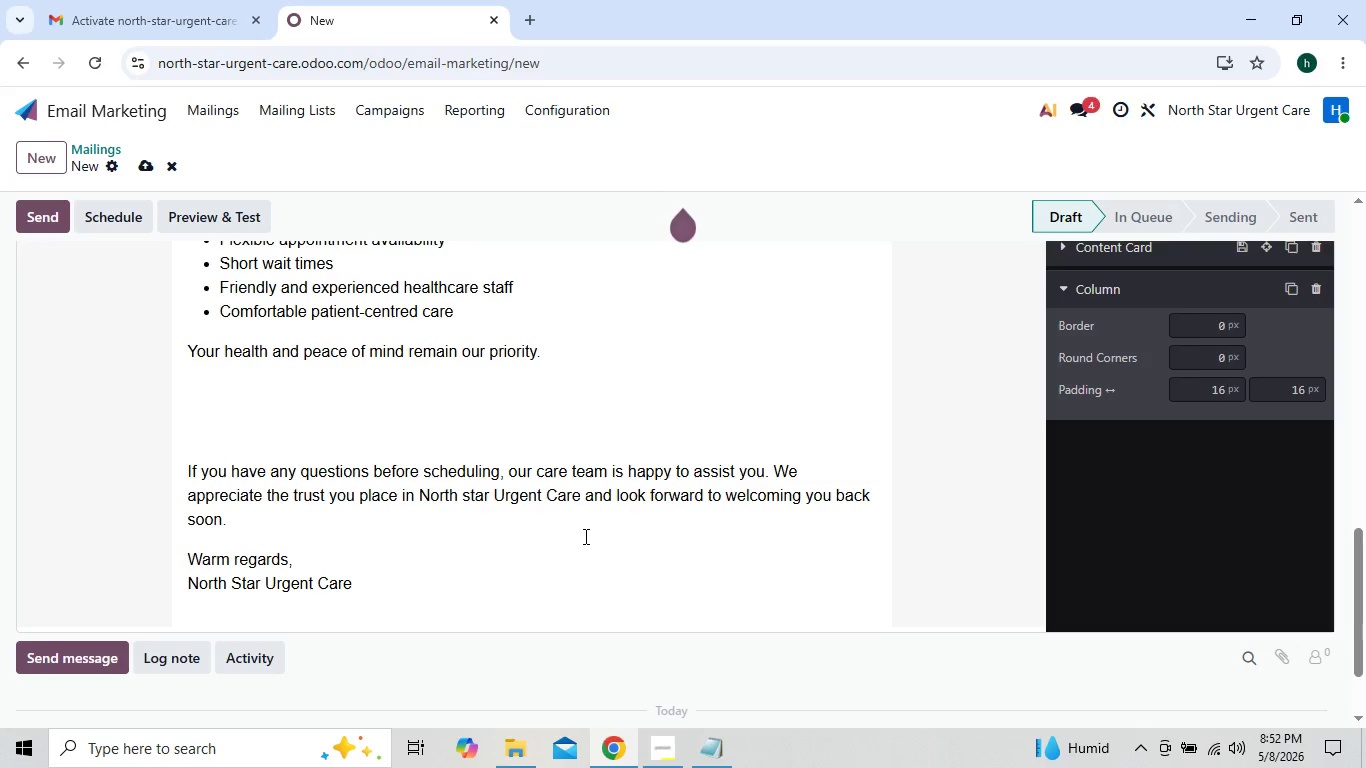 
key(Shift+Enter)
 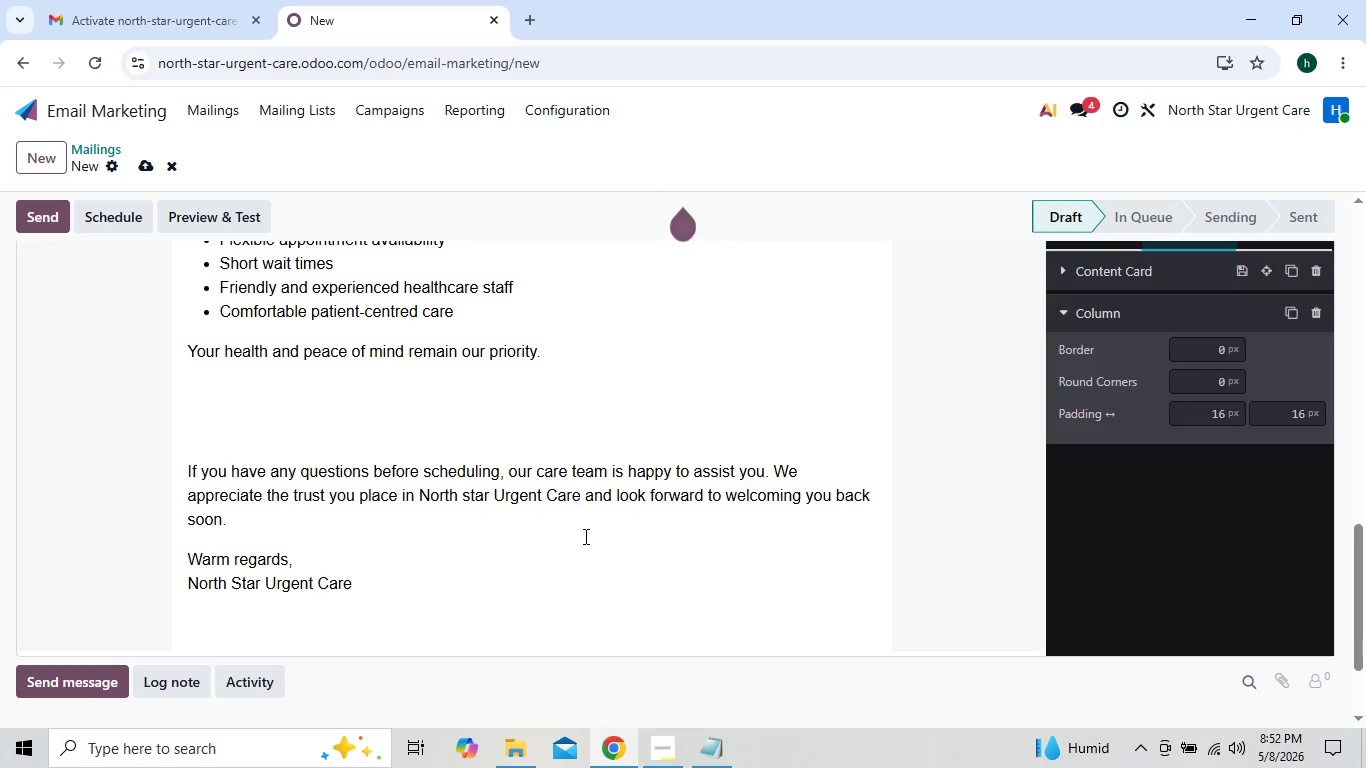 
type(Caring for Your Heal)
 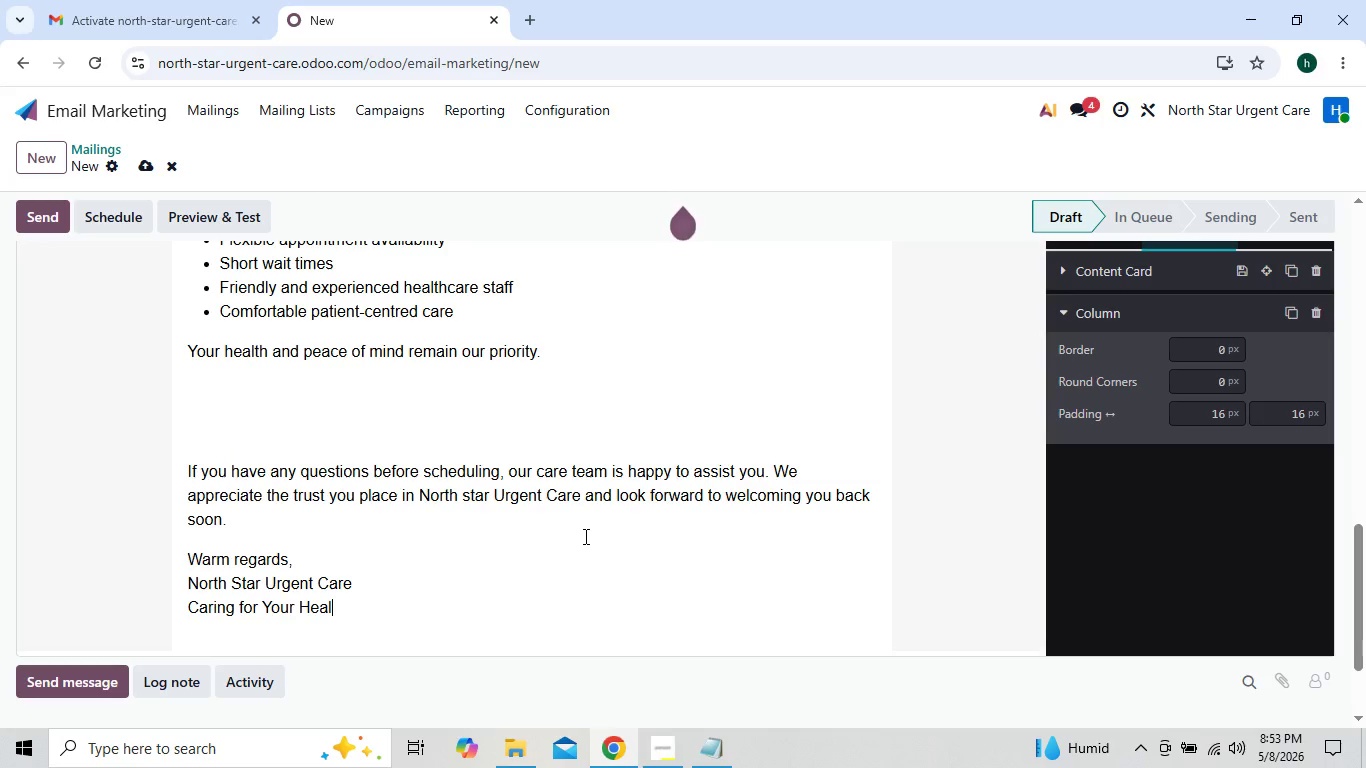 
type(th Every Season)
 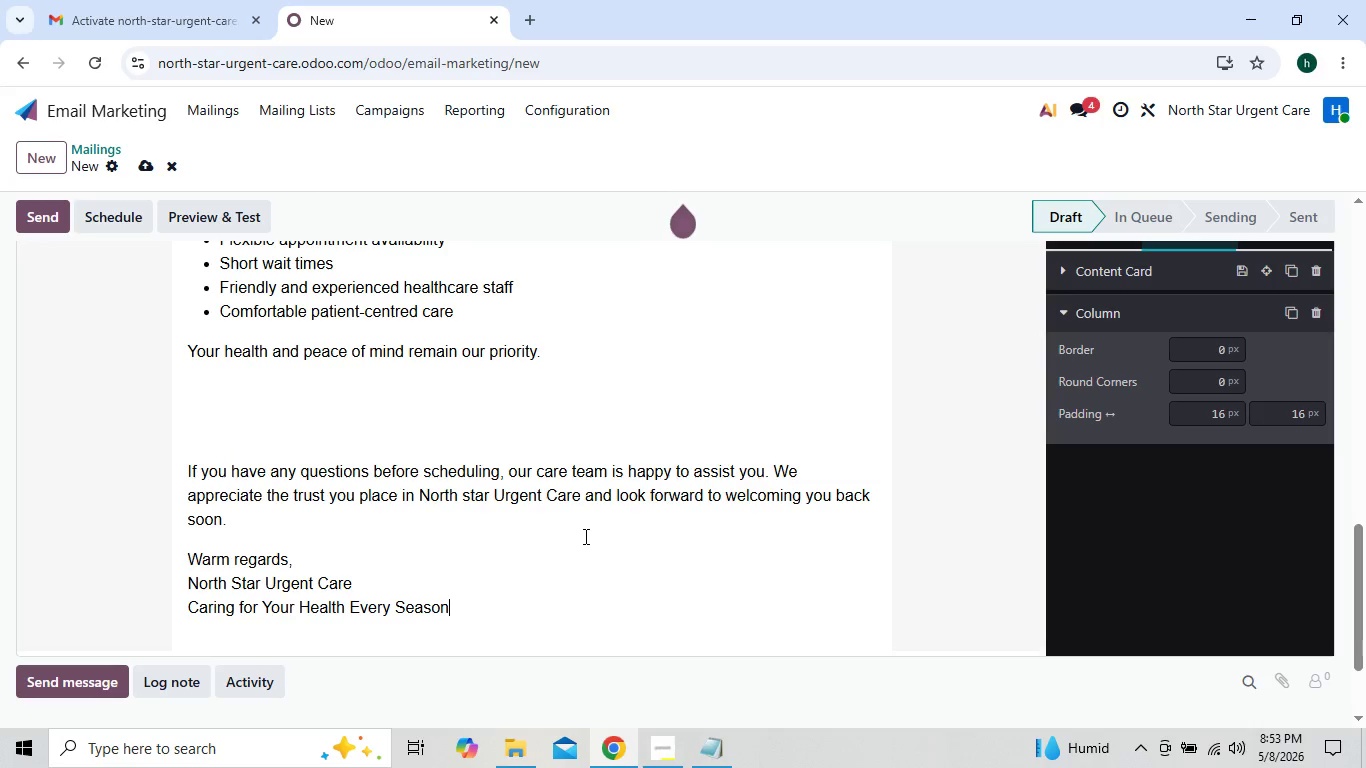 
wait(8.26)
 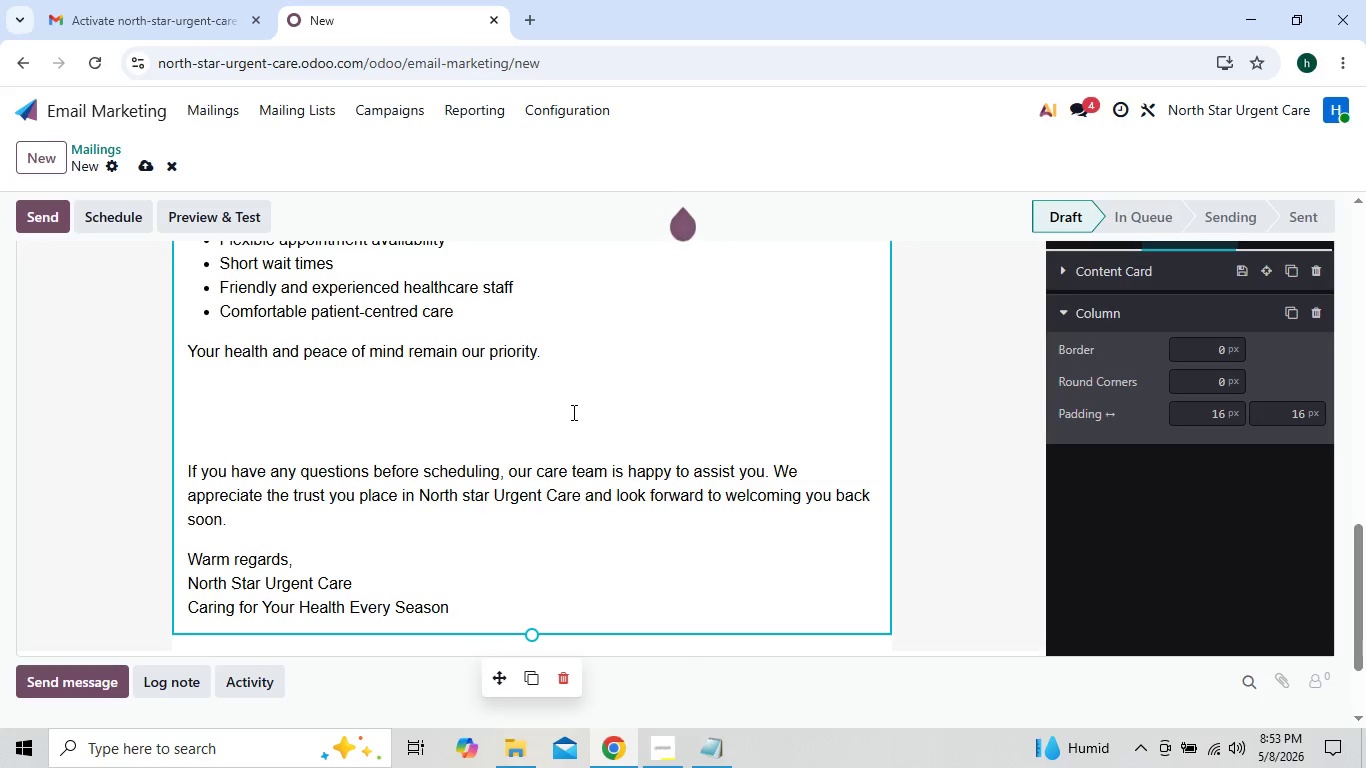 
mouse_move([1131, 402])
 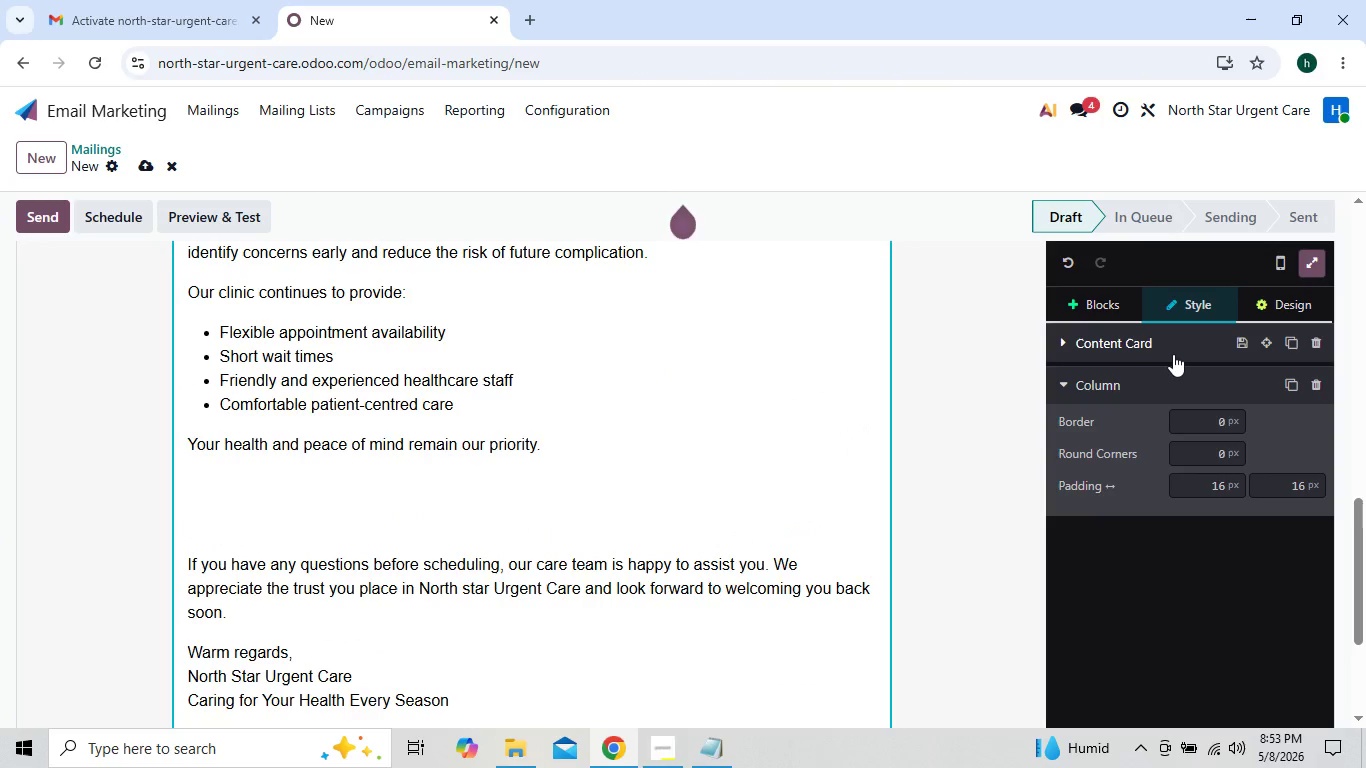 
left_click([1096, 303])
 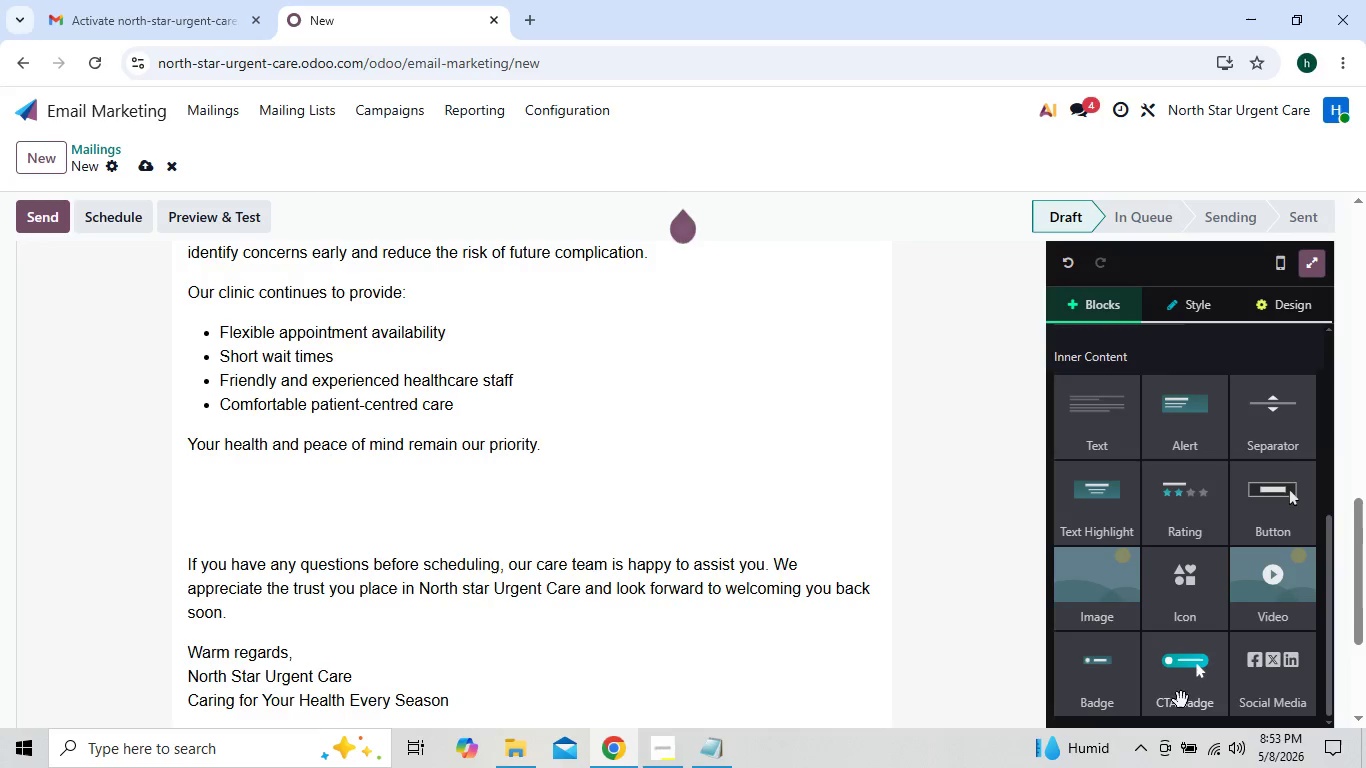 
left_click_drag(start_coordinate=[1185, 703], to_coordinate=[608, 541])
 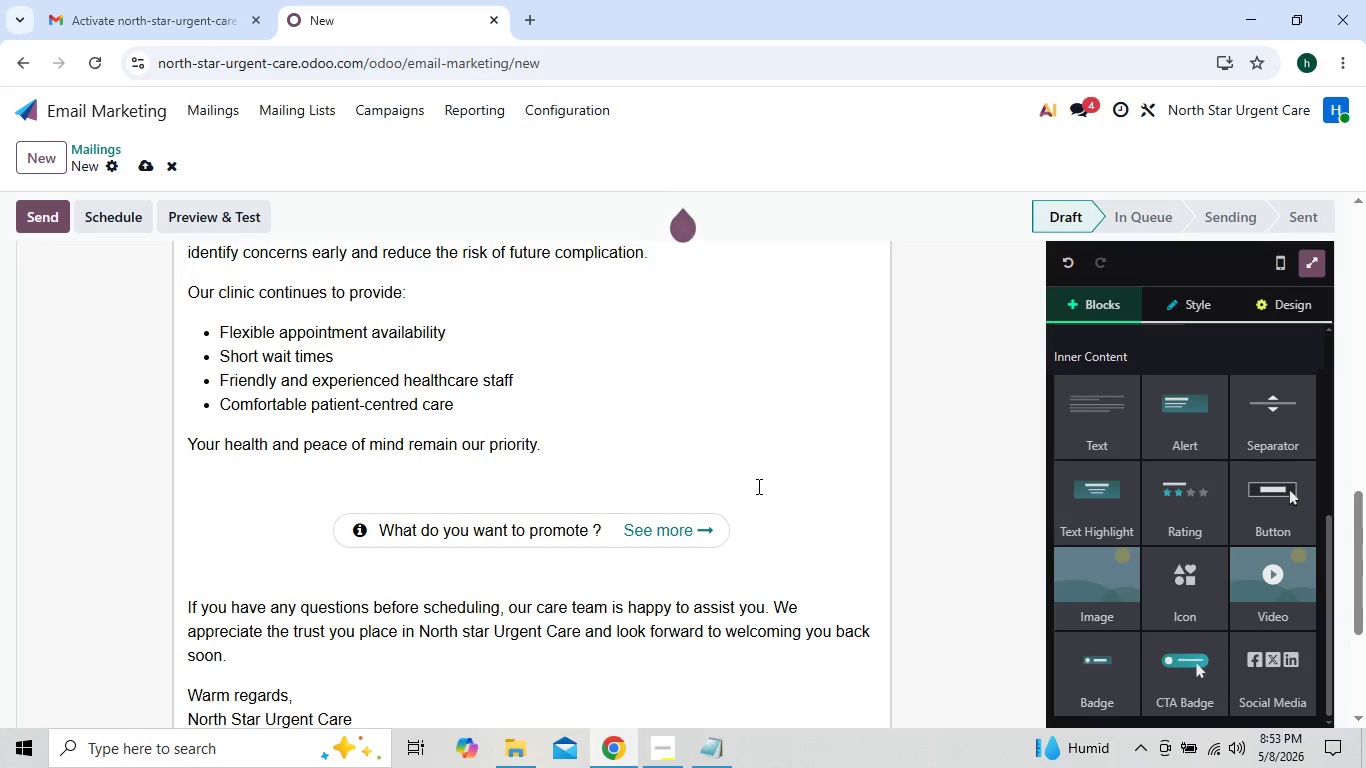 
left_click([803, 450])
 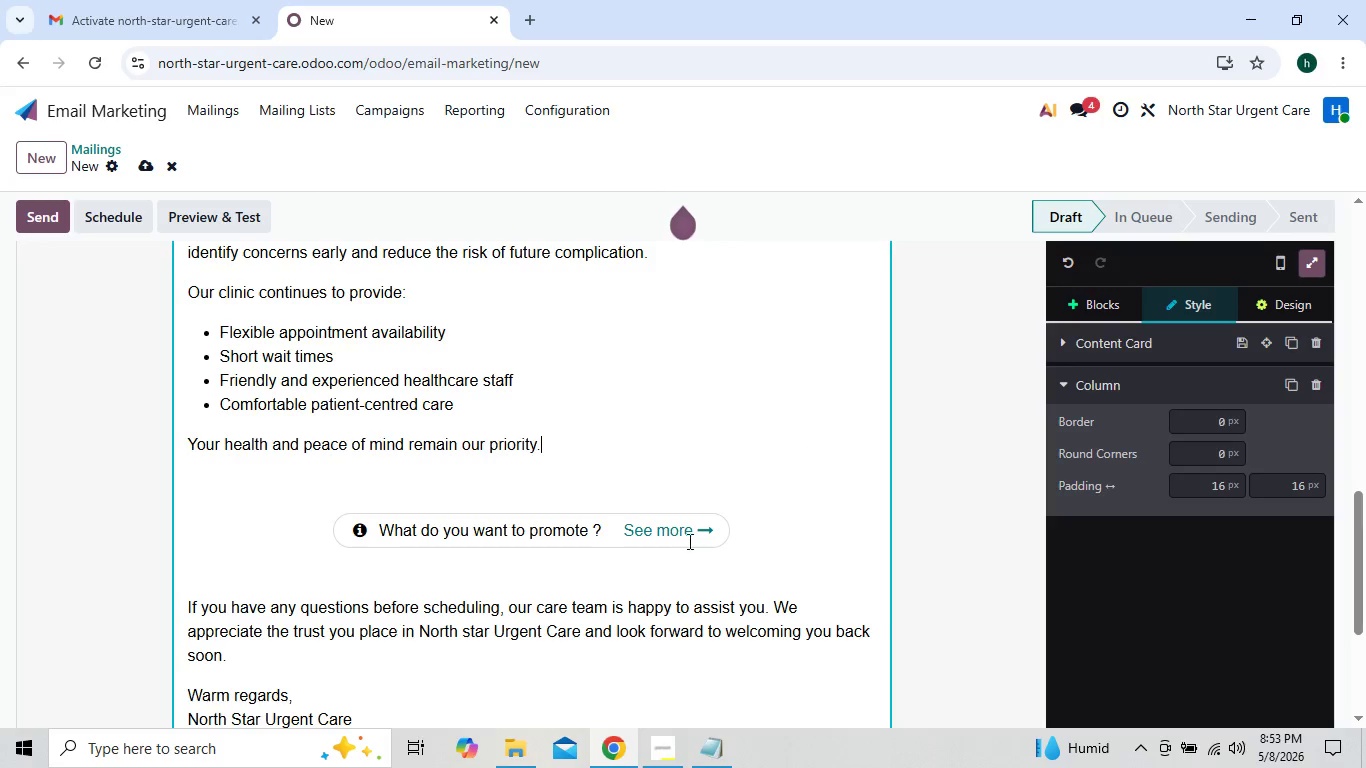 
wait(5.06)
 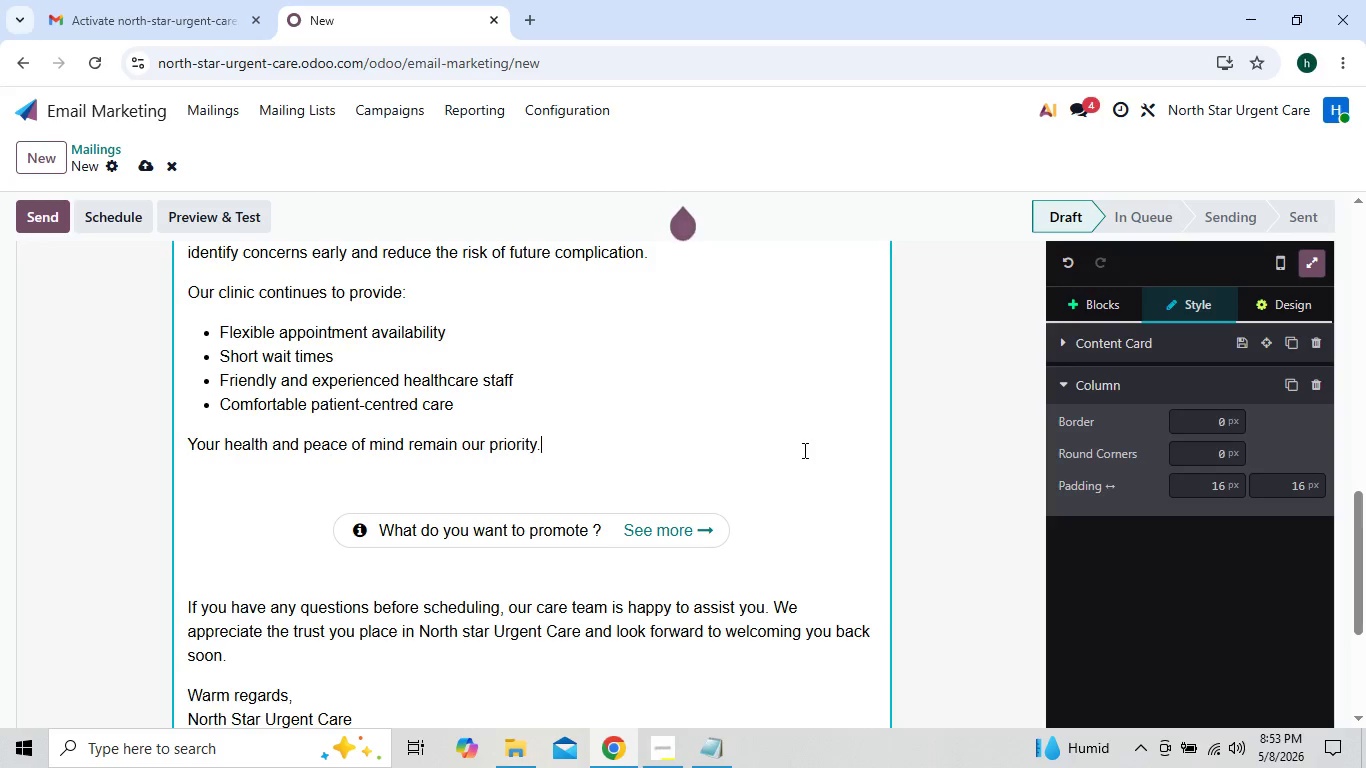 
left_click([692, 529])
 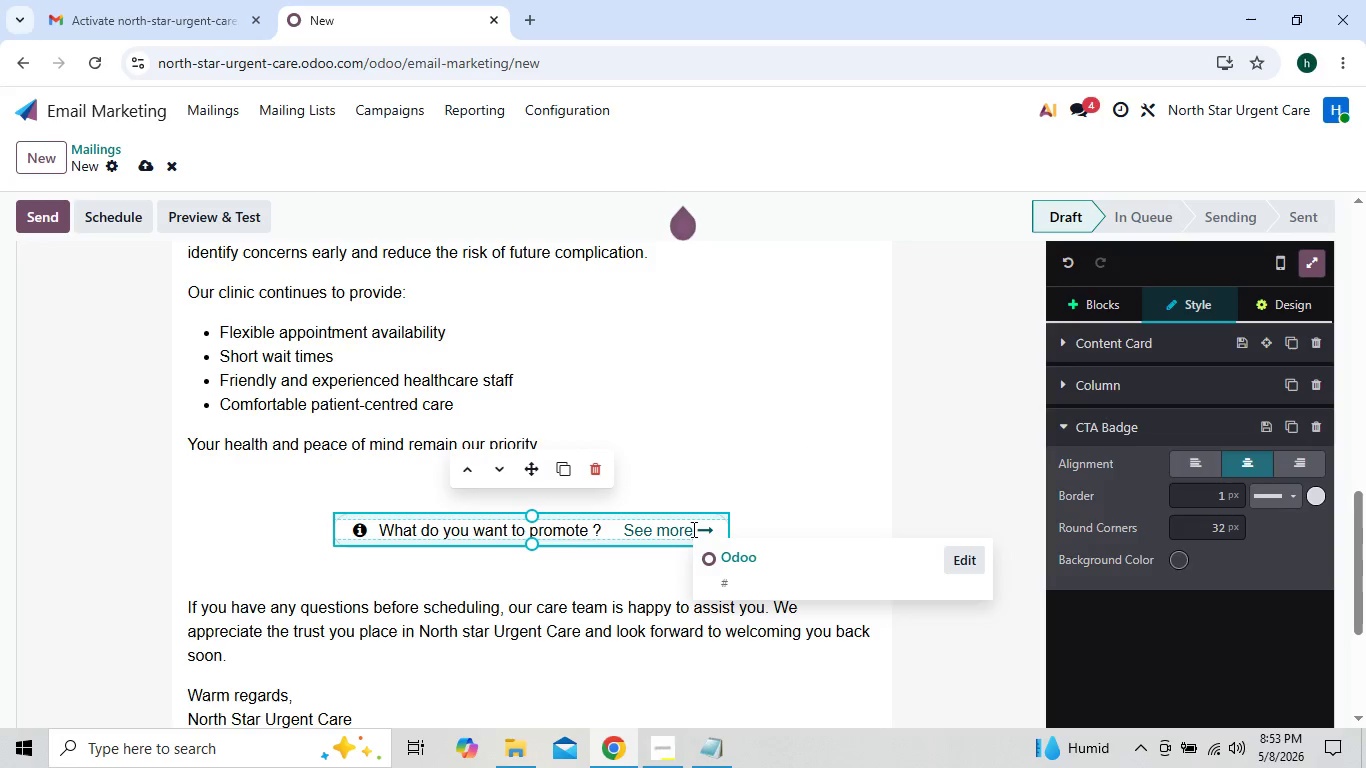 
key(Backspace)
 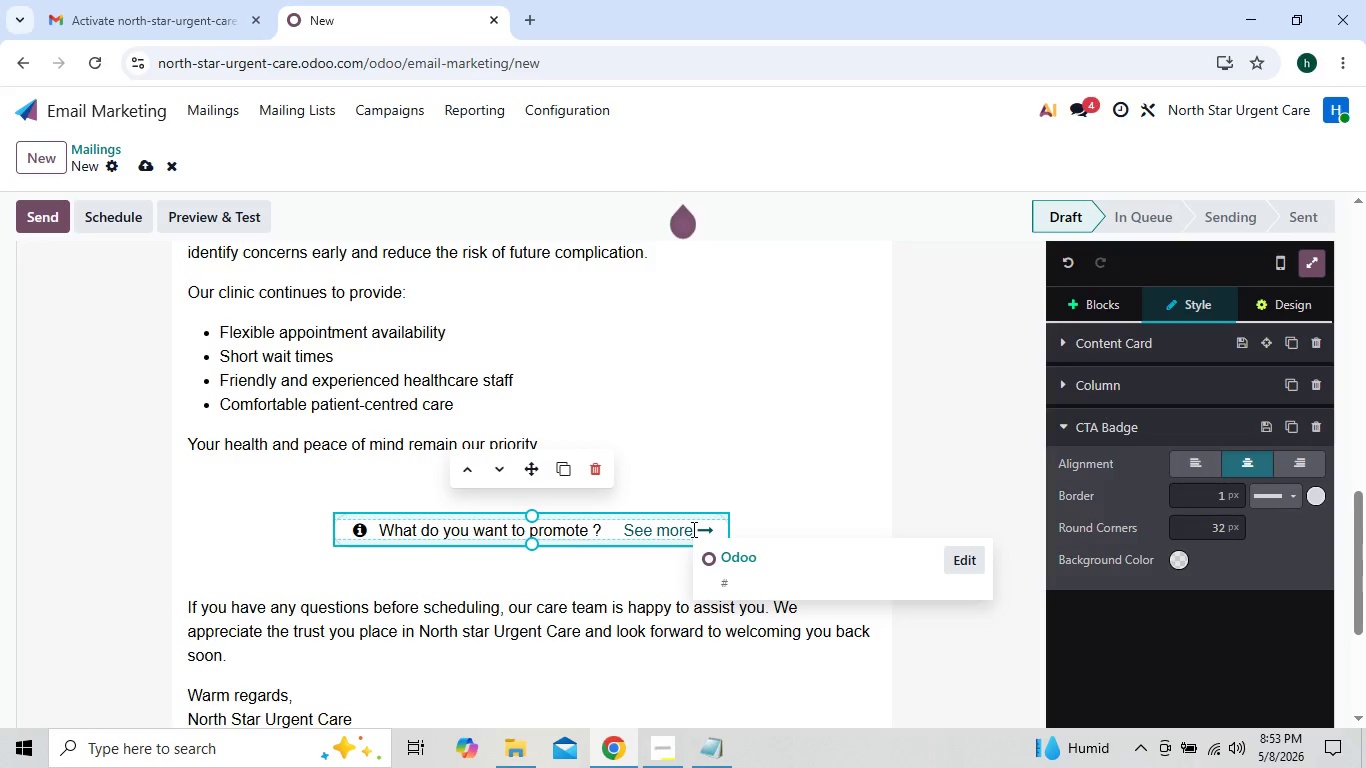 
key(Backspace)
 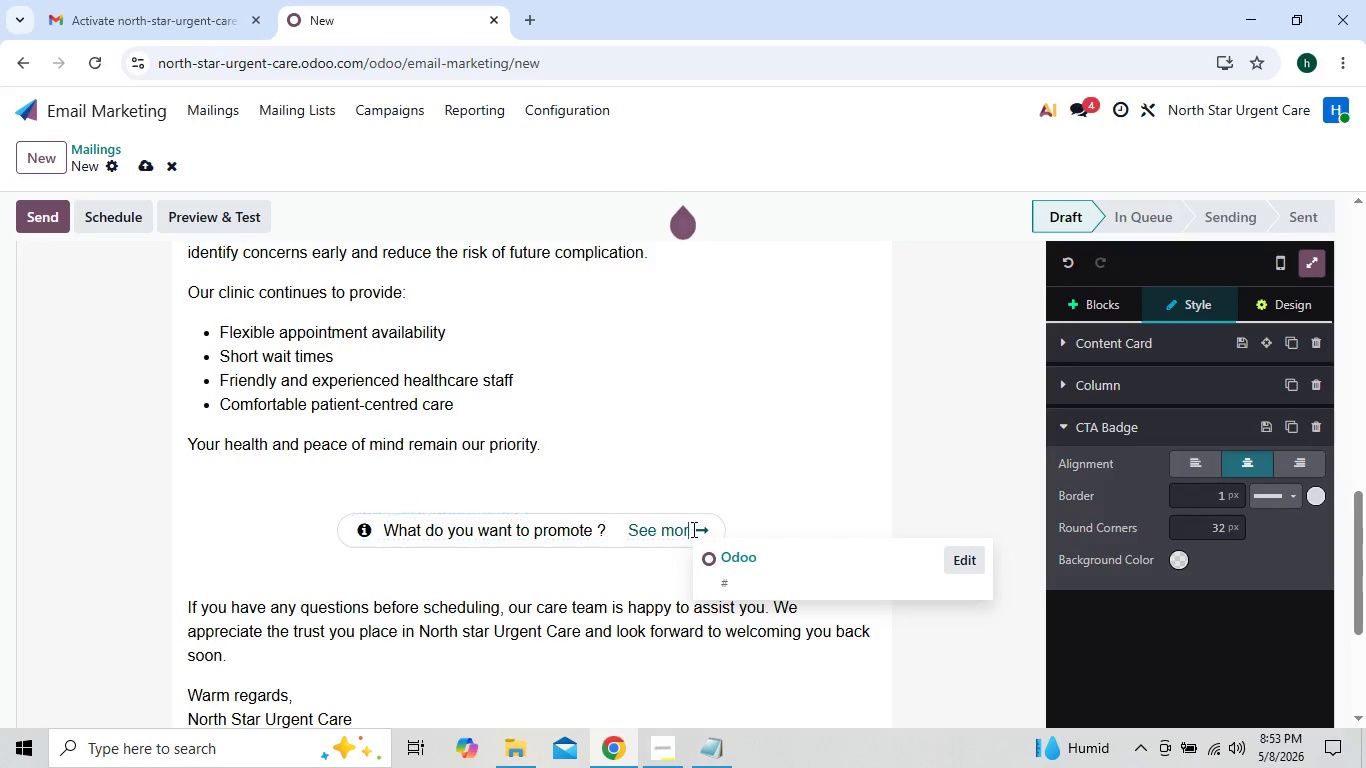 
key(Backspace)
 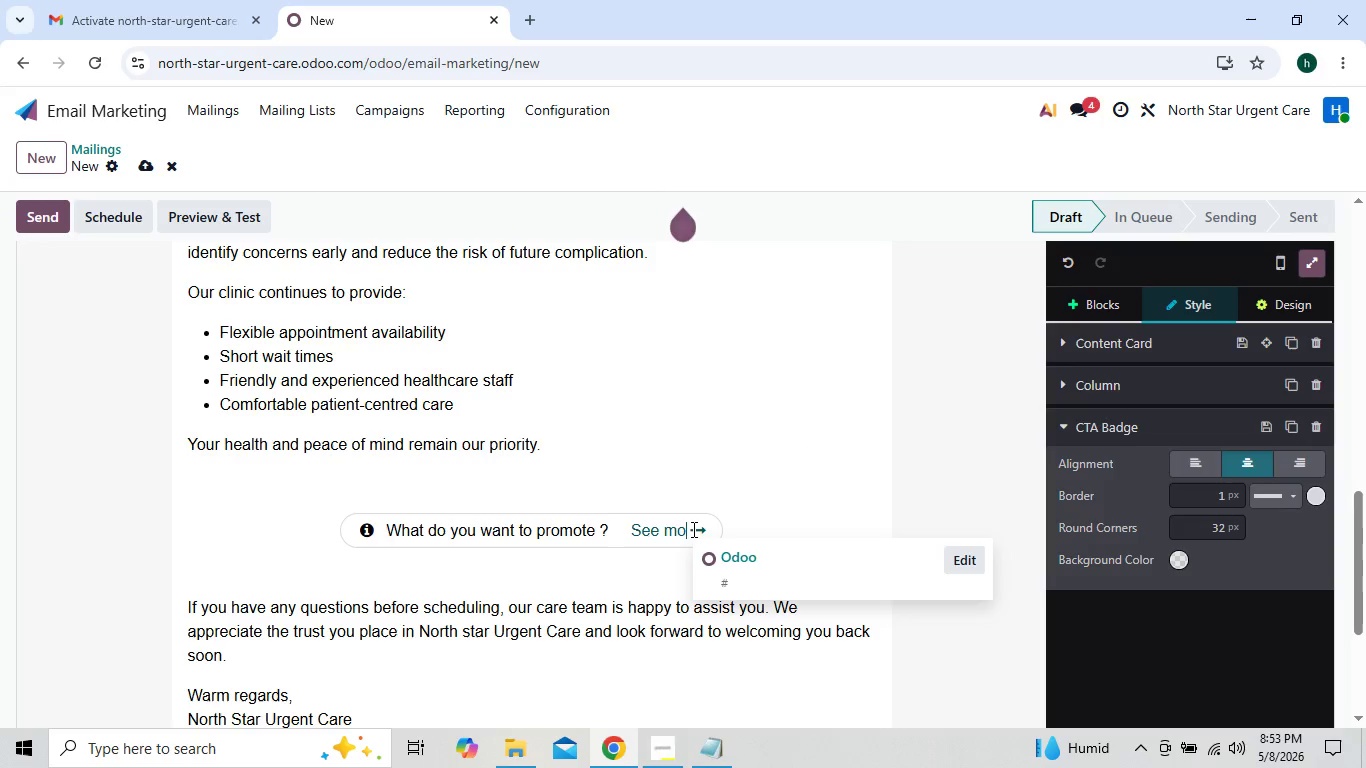 
key(Backspace)
 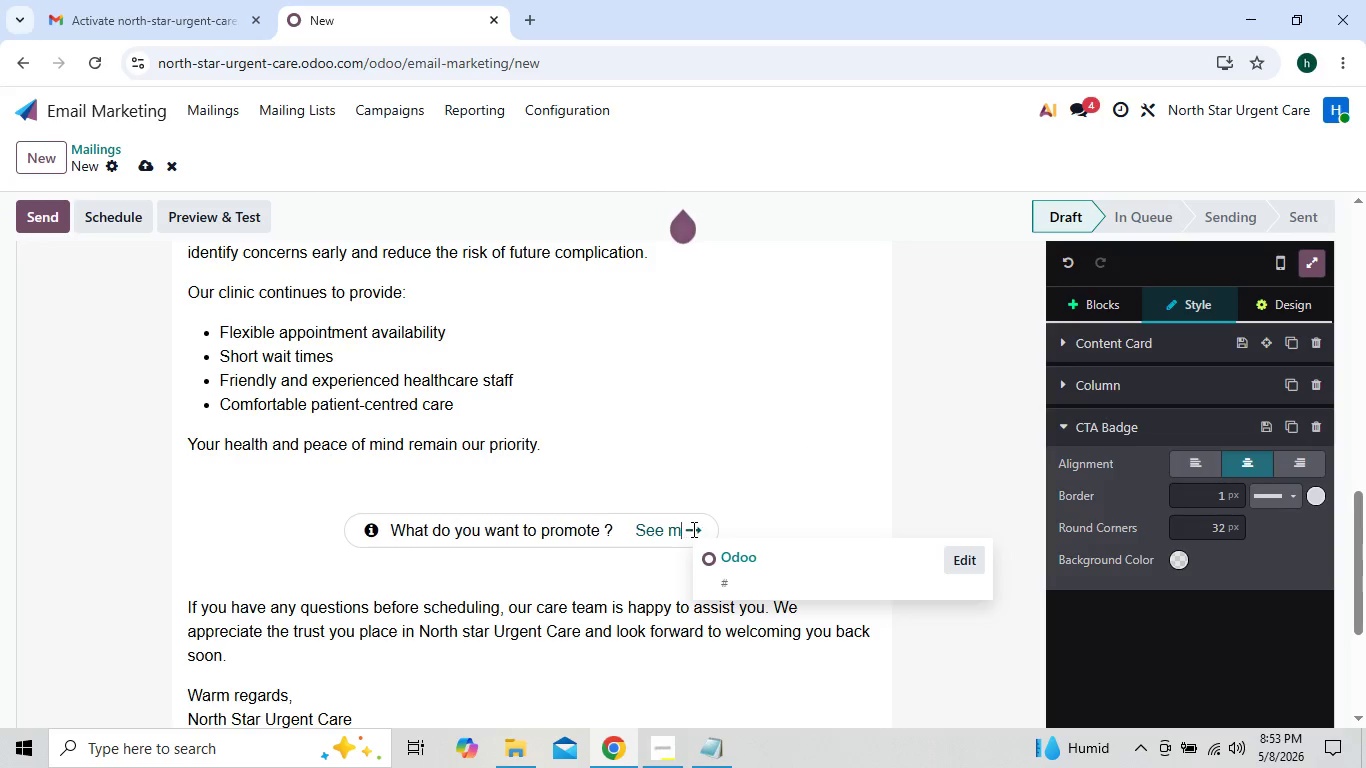 
key(Backspace)
 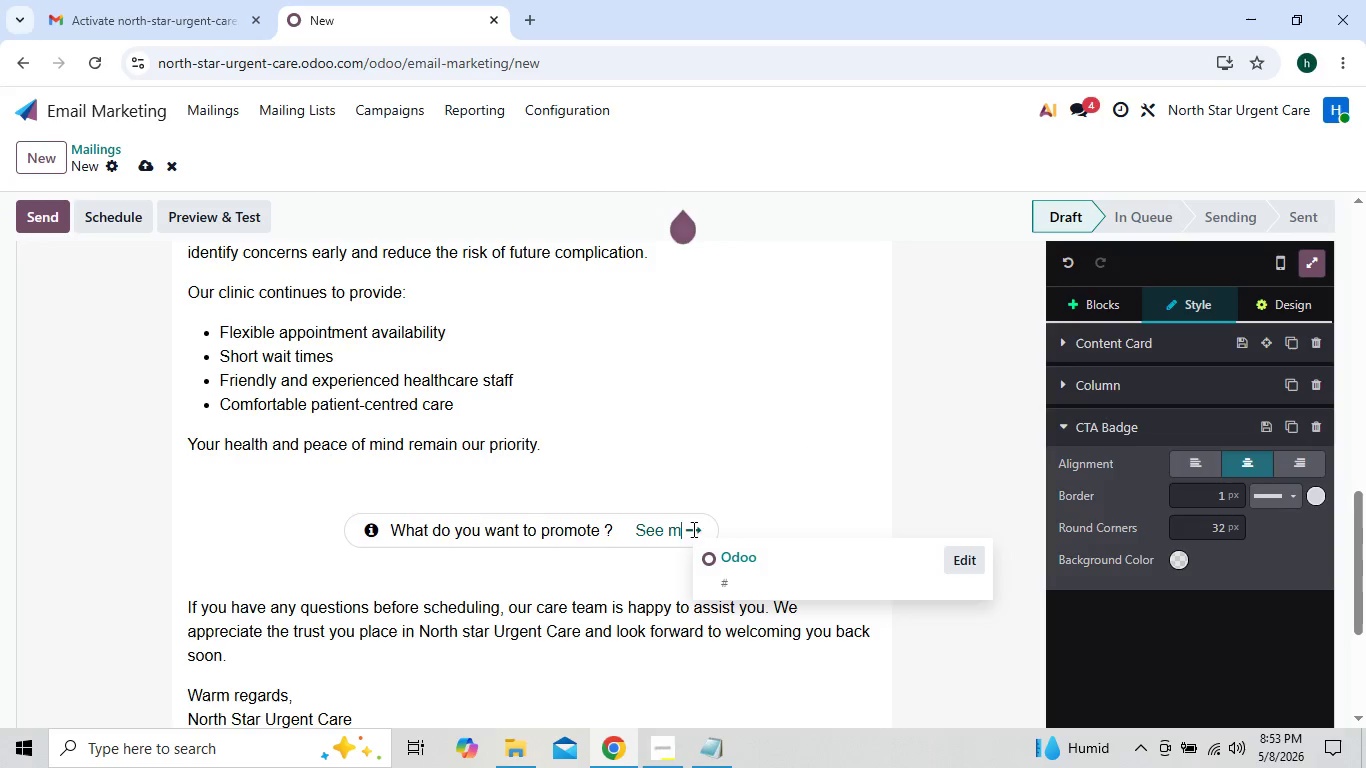 
key(Backspace)
 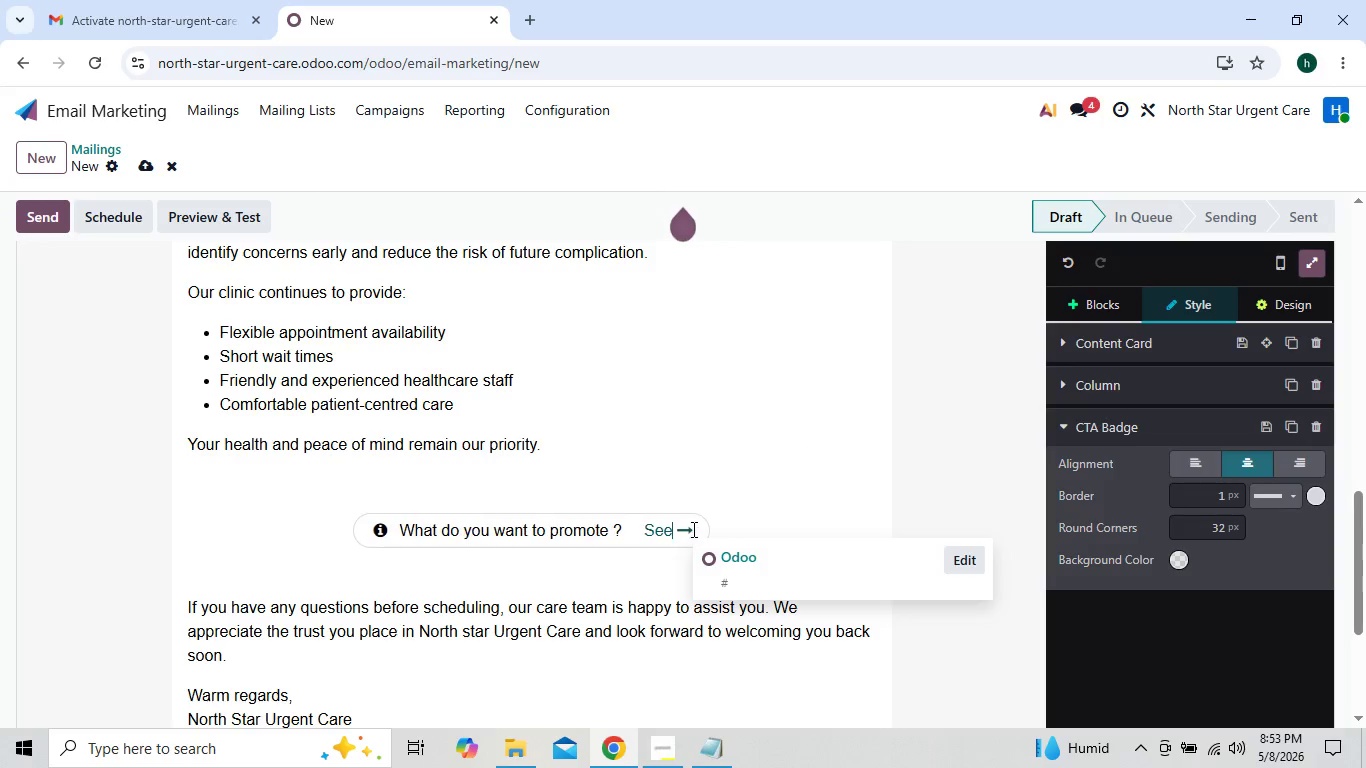 
key(Backspace)
 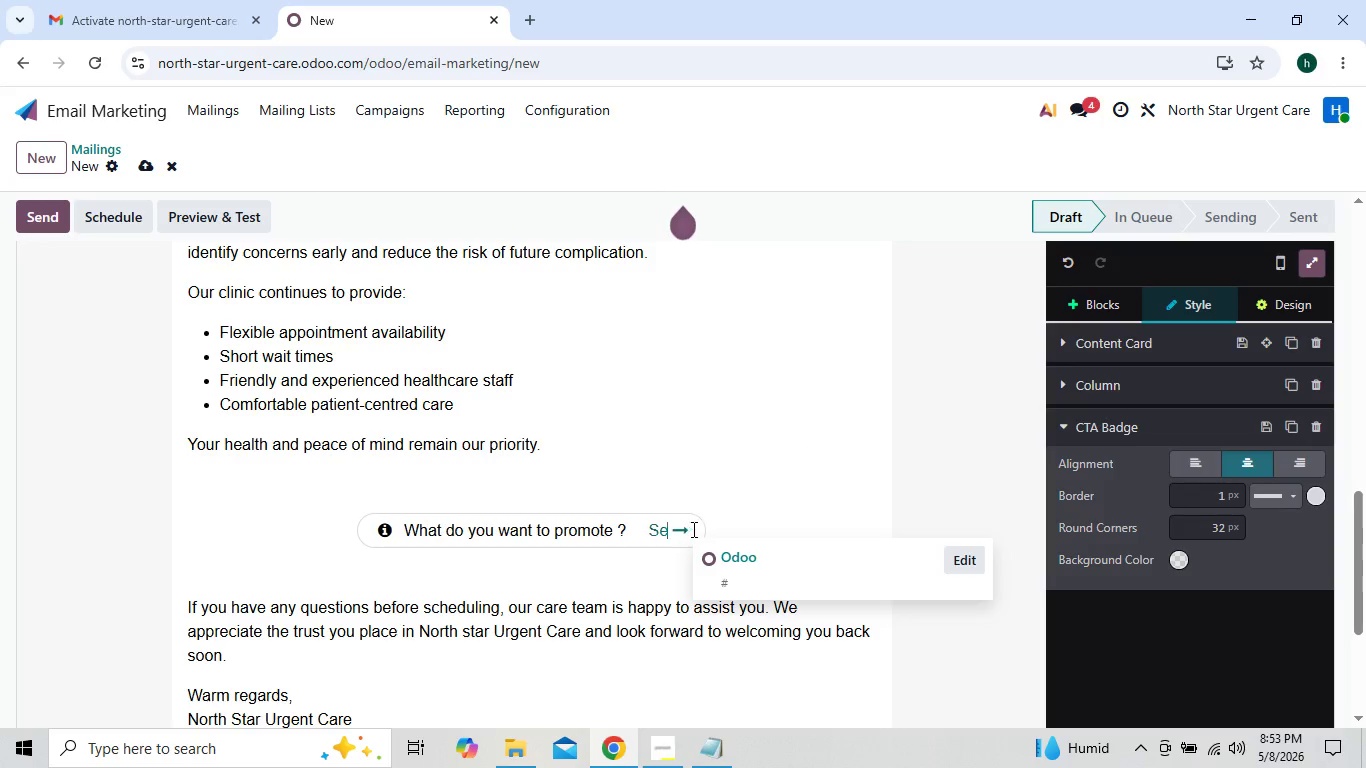 
key(Backspace)
 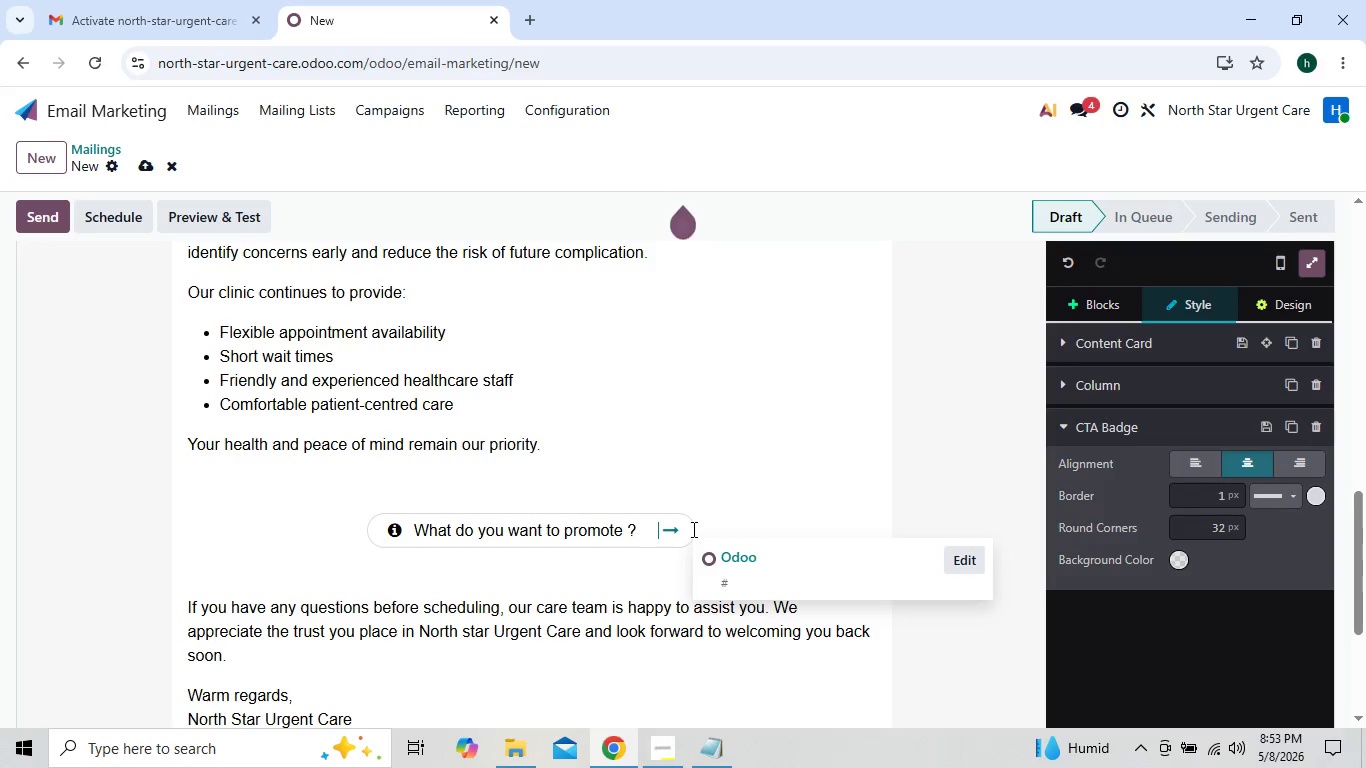 
key(Backspace)
 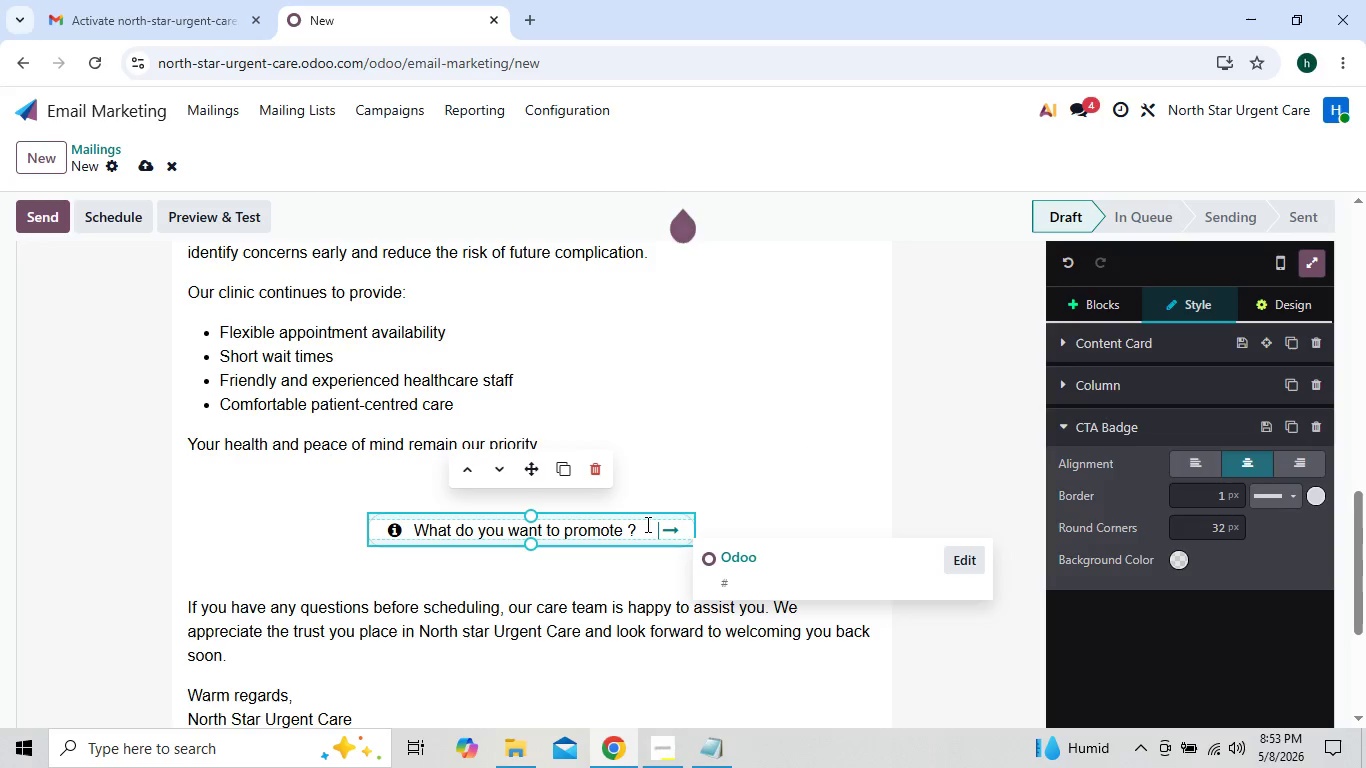 
left_click([642, 524])
 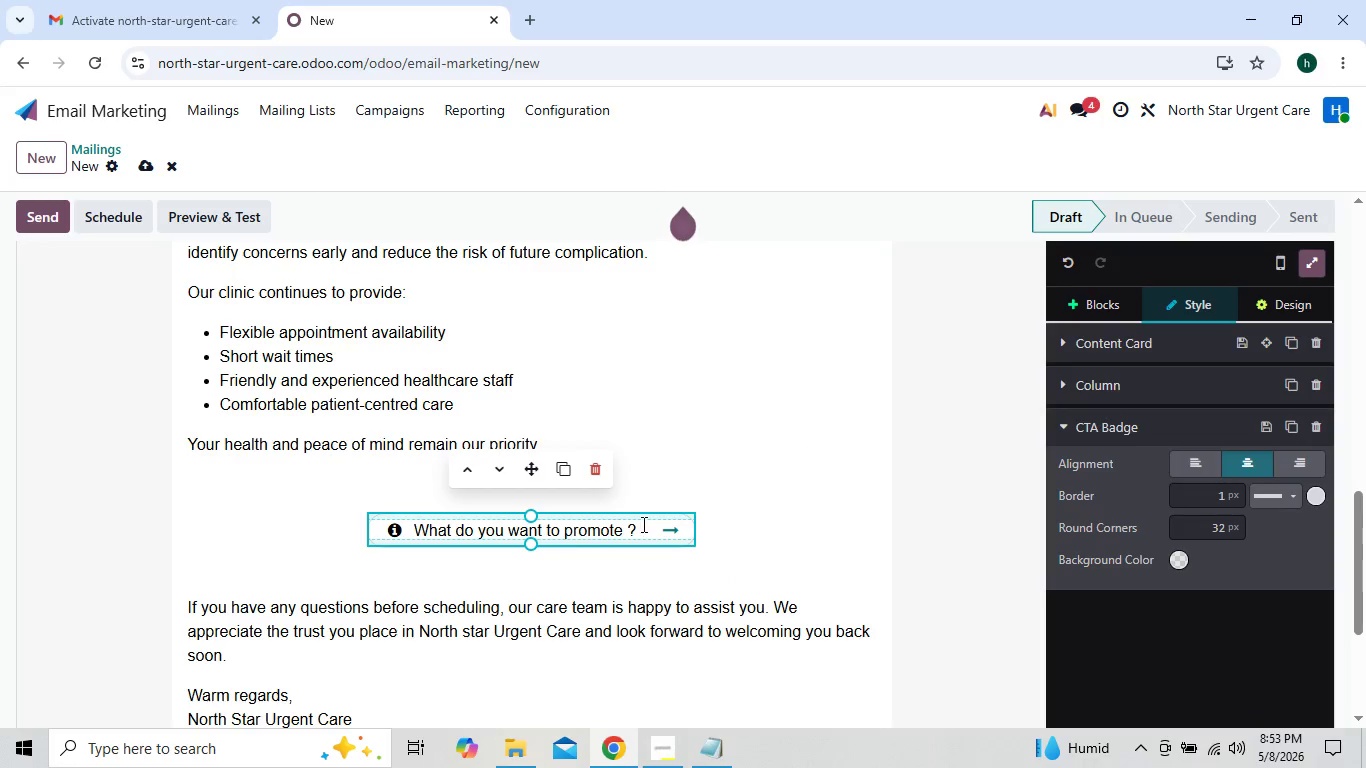 
key(Backspace)
key(Backspace)
key(Backspace)
key(Backspace)
key(Backspace)
key(Backspace)
key(Backspace)
key(Backspace)
key(Backspace)
key(Backspace)
key(Backspace)
key(Backspace)
key(Backspace)
key(Backspace)
key(Backspace)
key(Backspace)
key(Backspace)
key(Backspace)
key(Backspace)
key(Backspace)
key(Backspace)
key(Backspace)
key(Backspace)
key(Backspace)
key(Backspace)
key(Backspace)
key(Backspace)
key(Backspace)
key(Backspace)
key(Backspace)
type(Book My Appointment )
 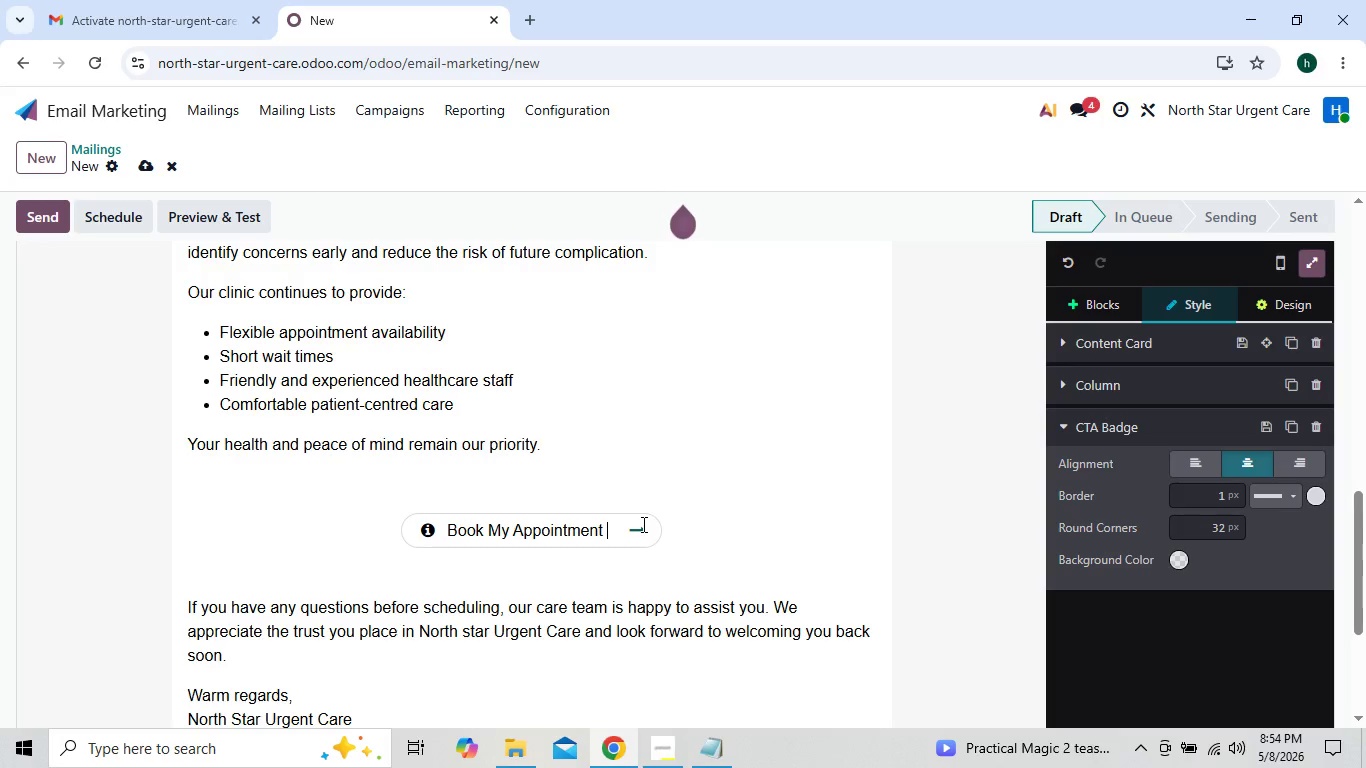 
wait(7.58)
 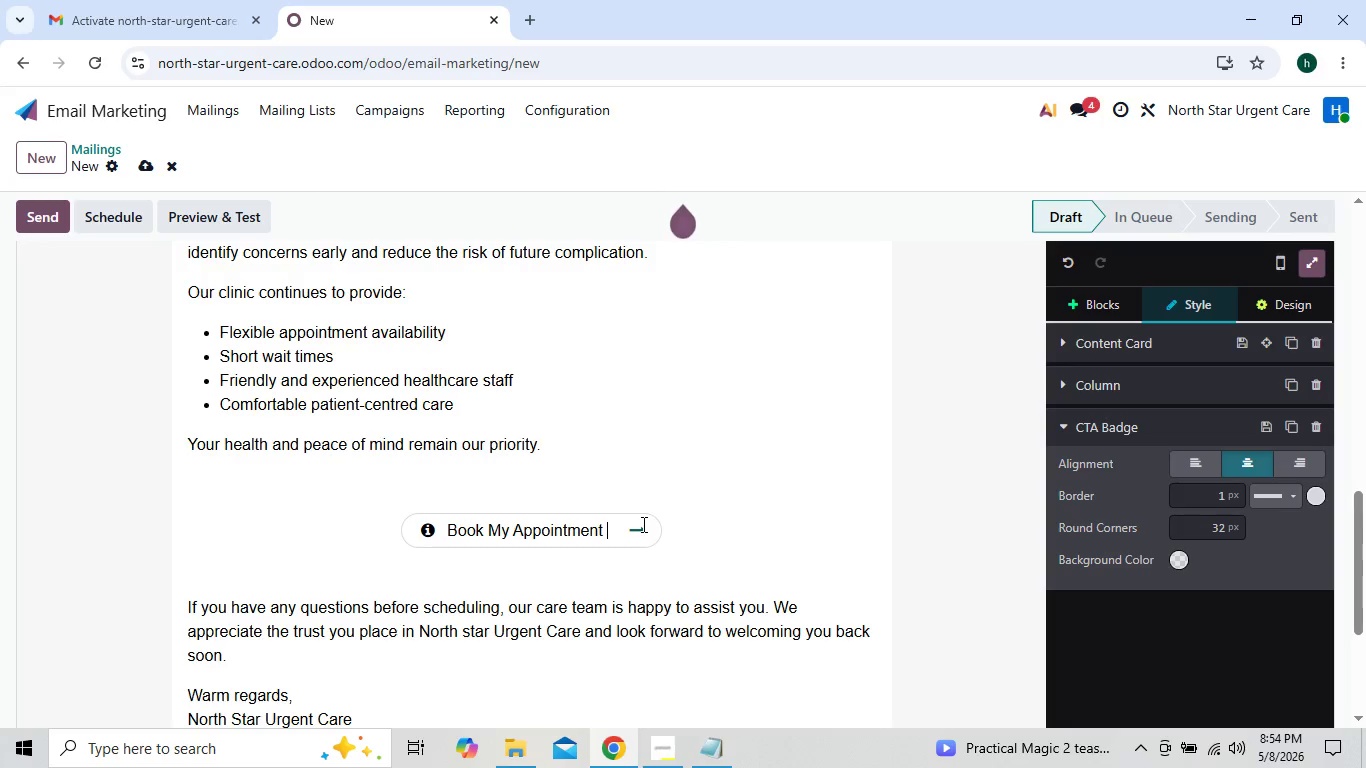 
left_click([683, 515])
 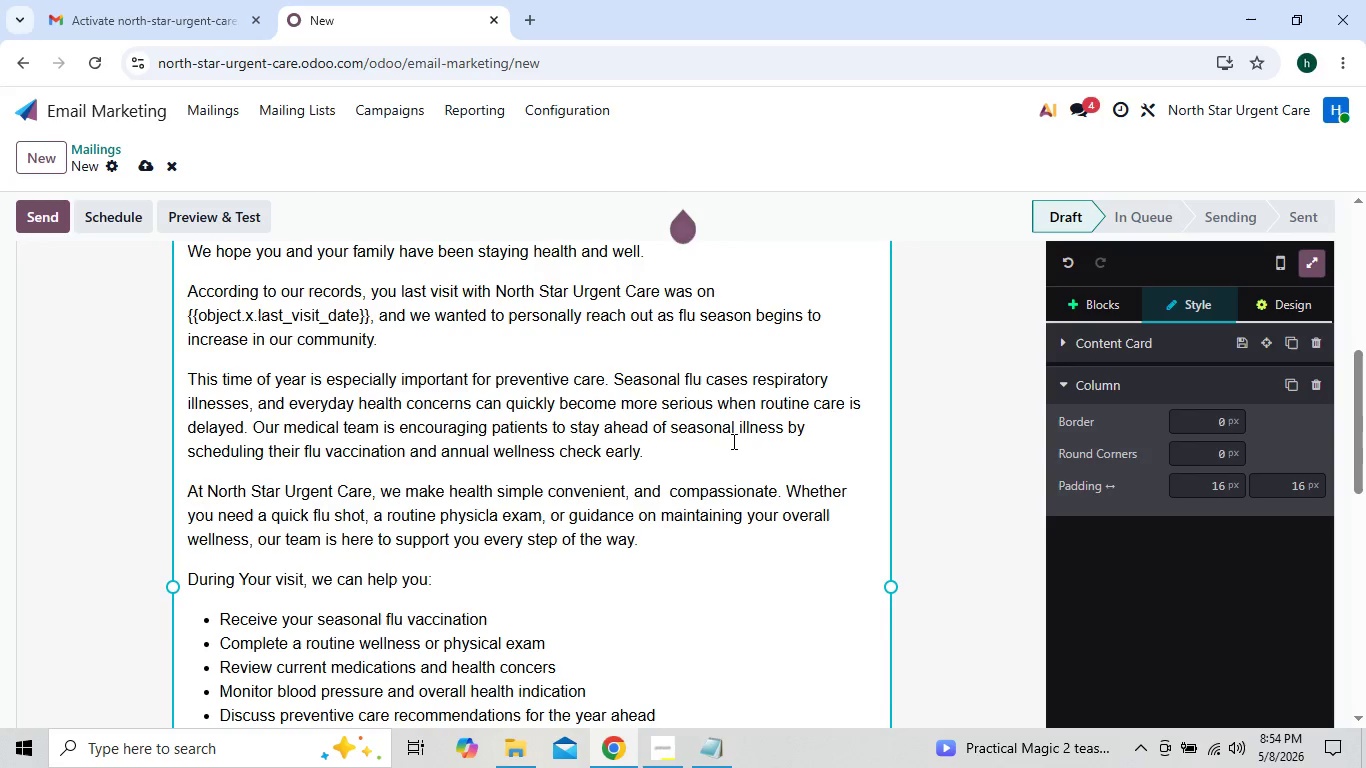 
wait(11.66)
 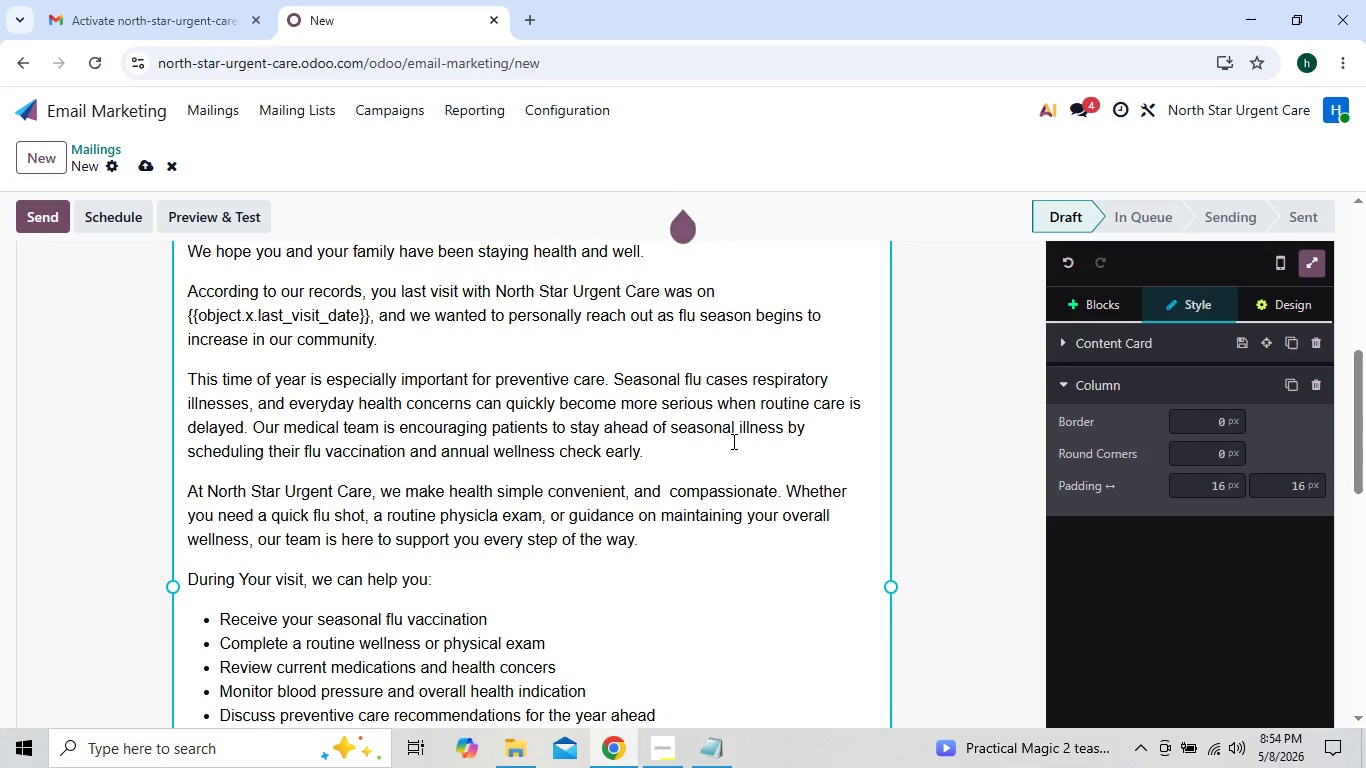 
left_click([265, 284])
 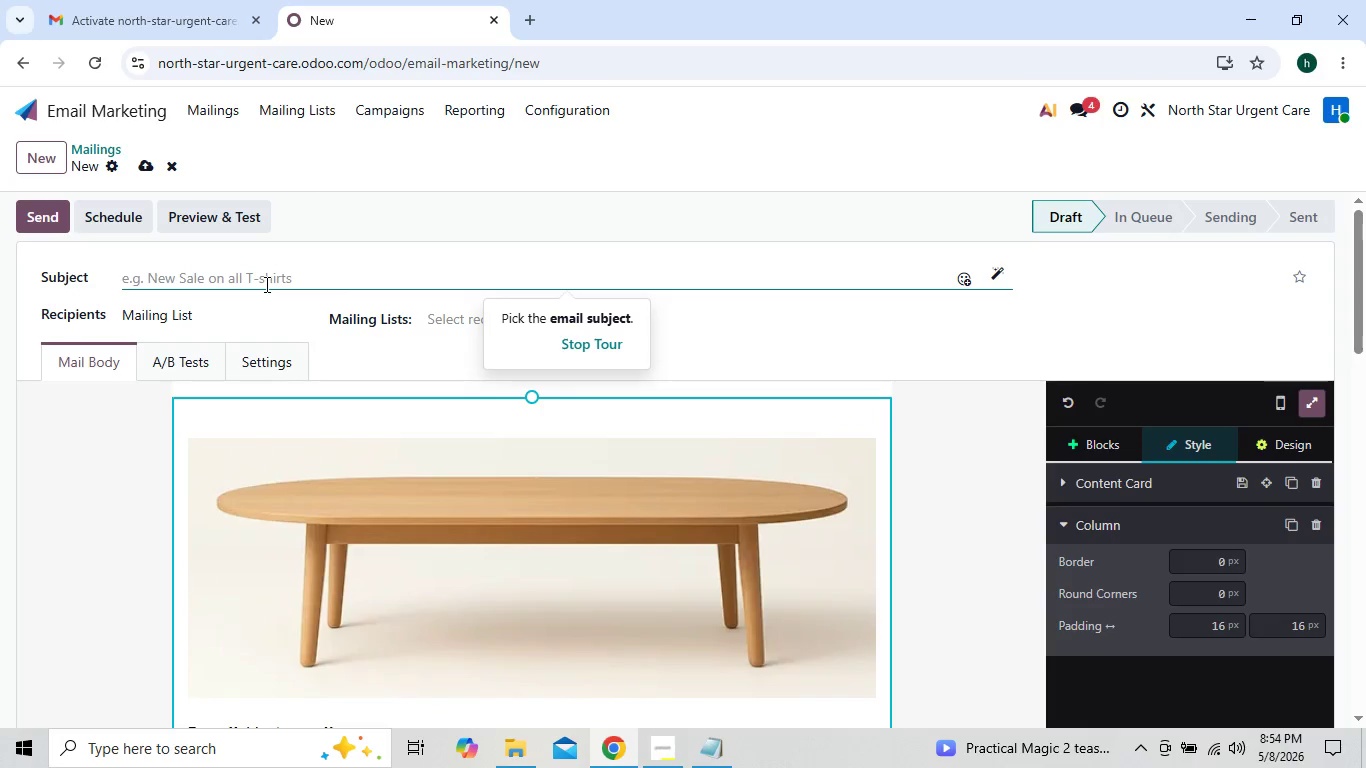 
key(CapsLock)
 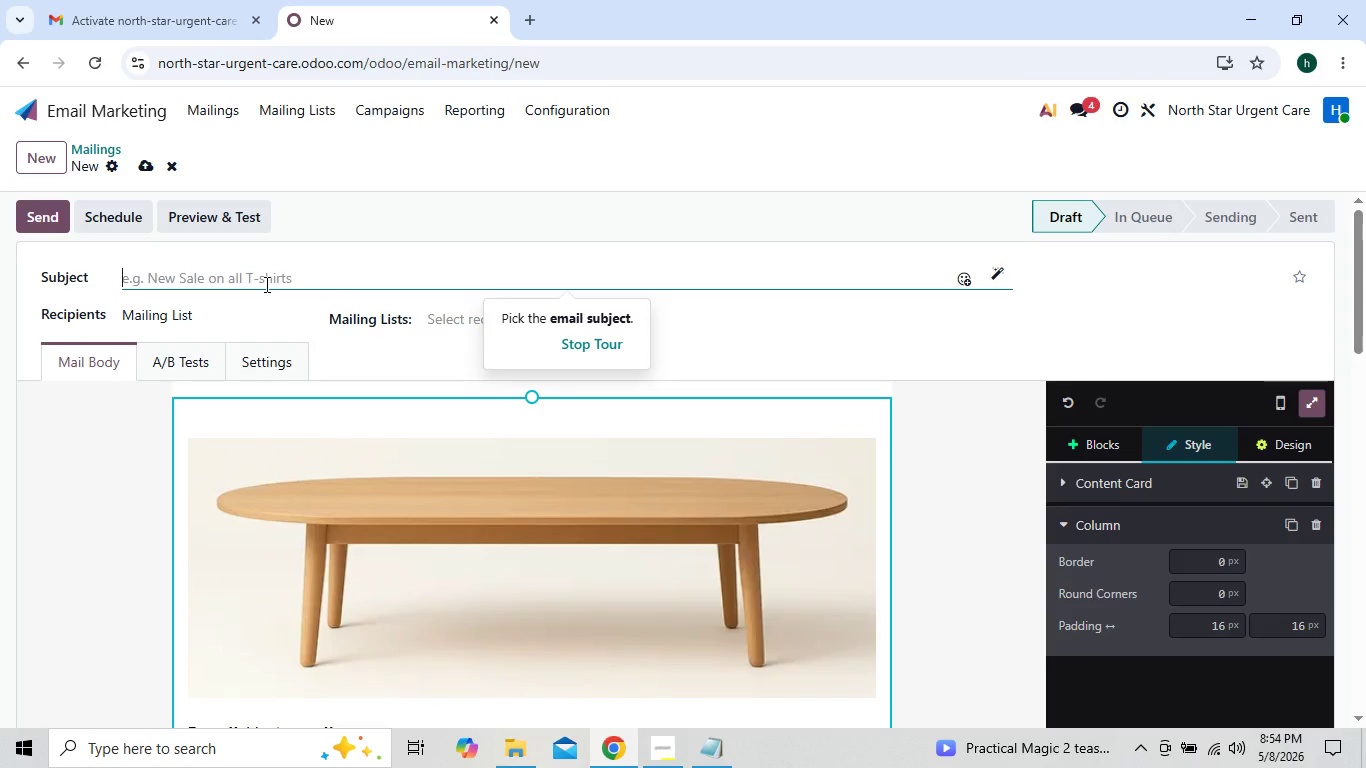 
key(CapsLock)
 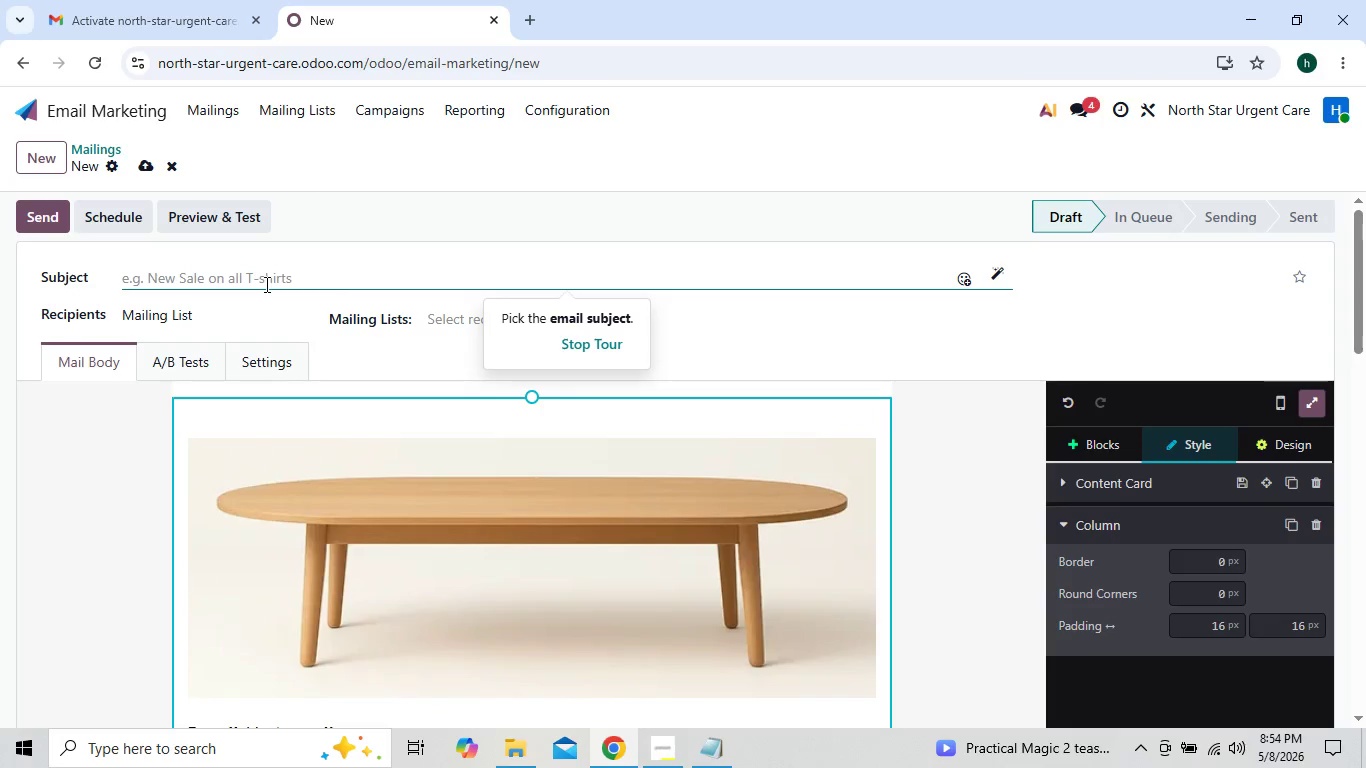 
key(Shift+P)
 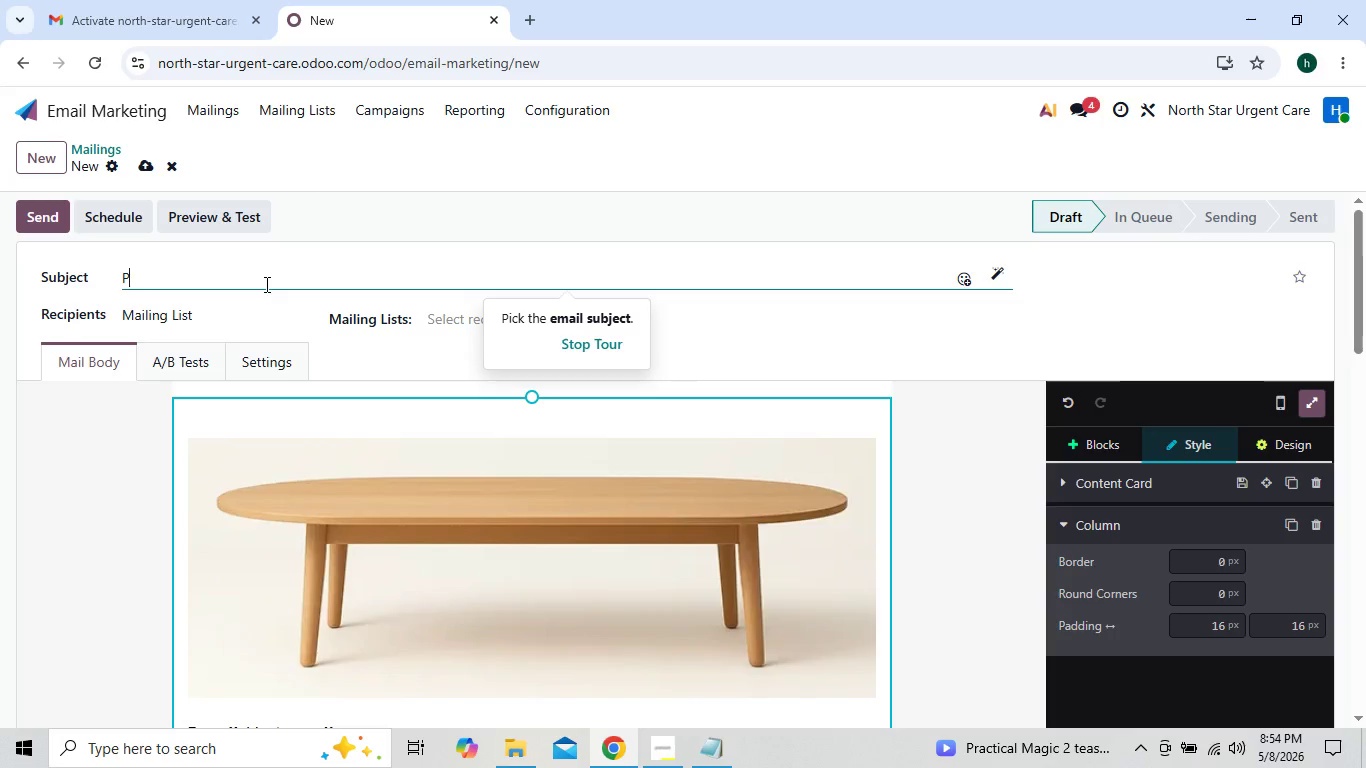 
type(rotect )
 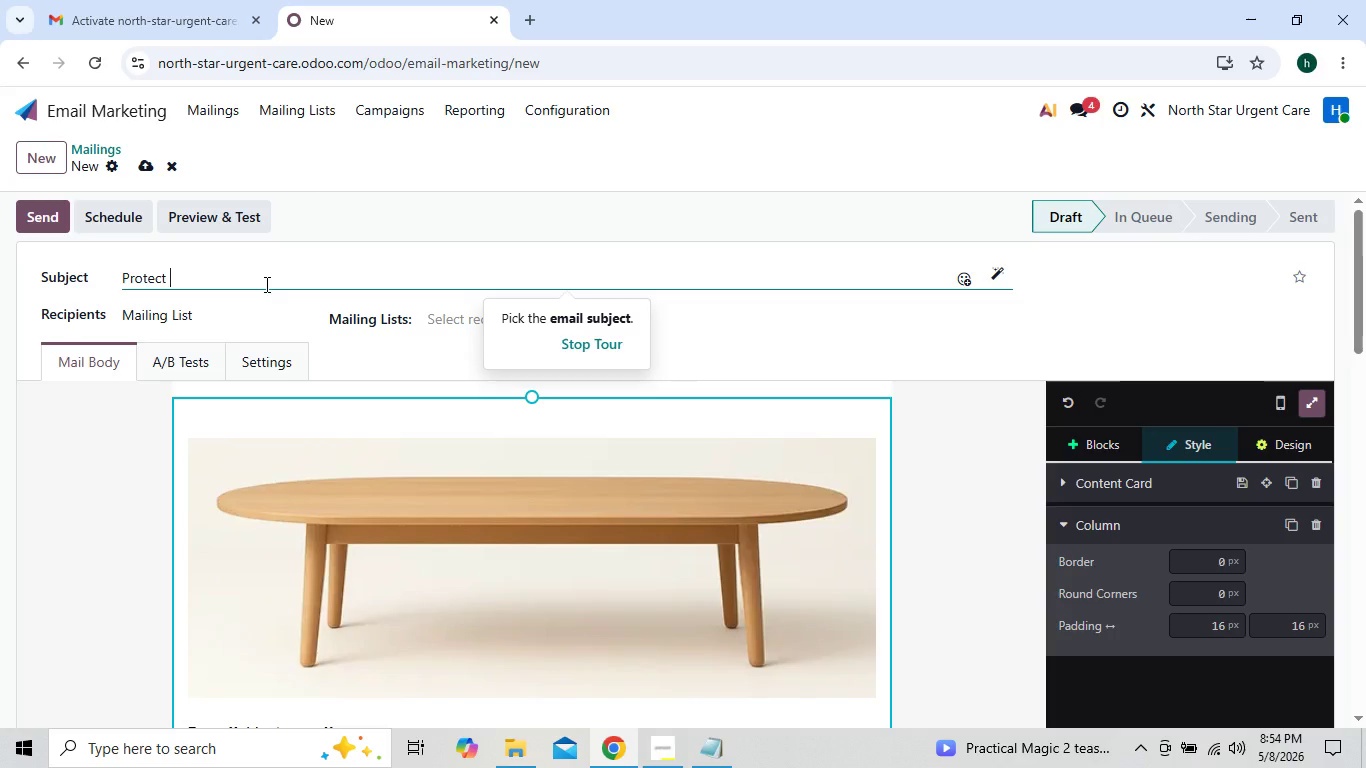 
type(Your Hes)
key(Backspace)
type(alth This Season Schedule Your Flu A)
key(Backspace)
type(Shot & )
 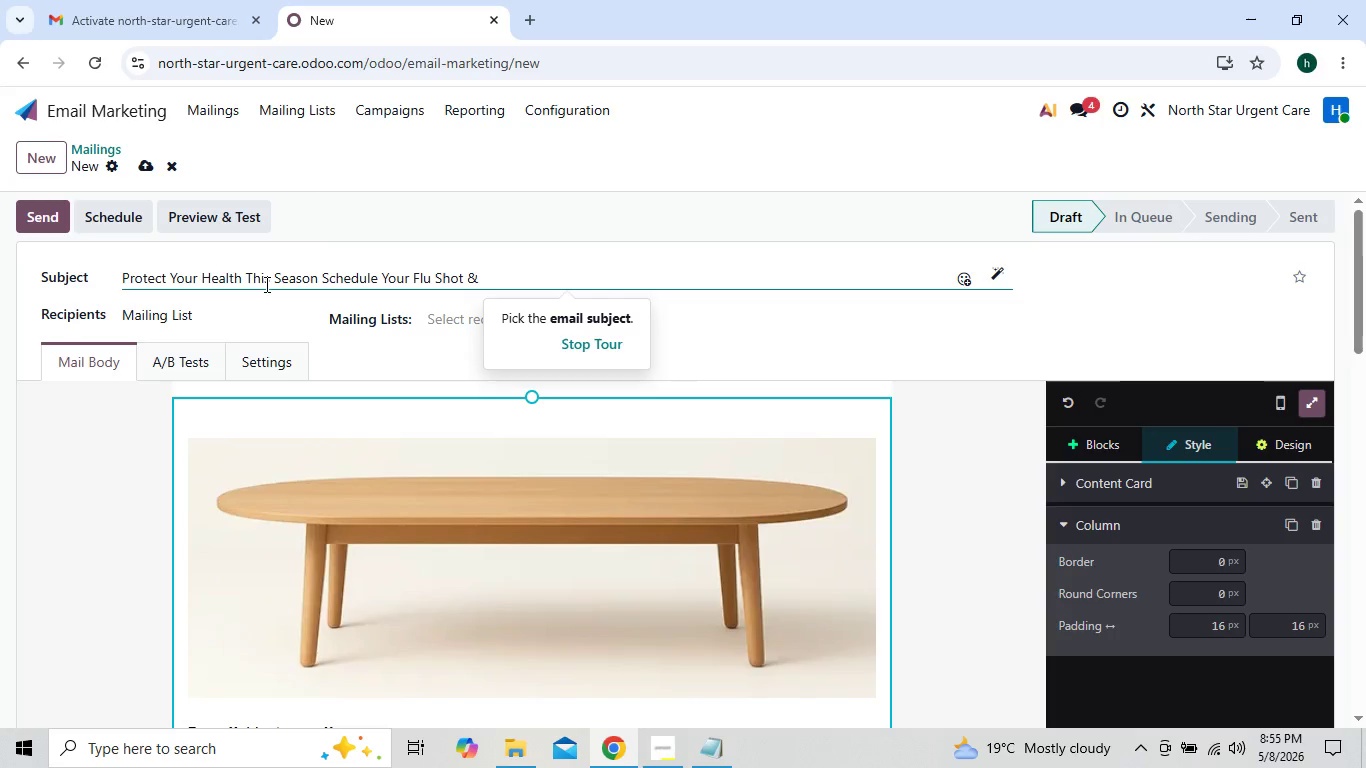 
type(Wellness)
 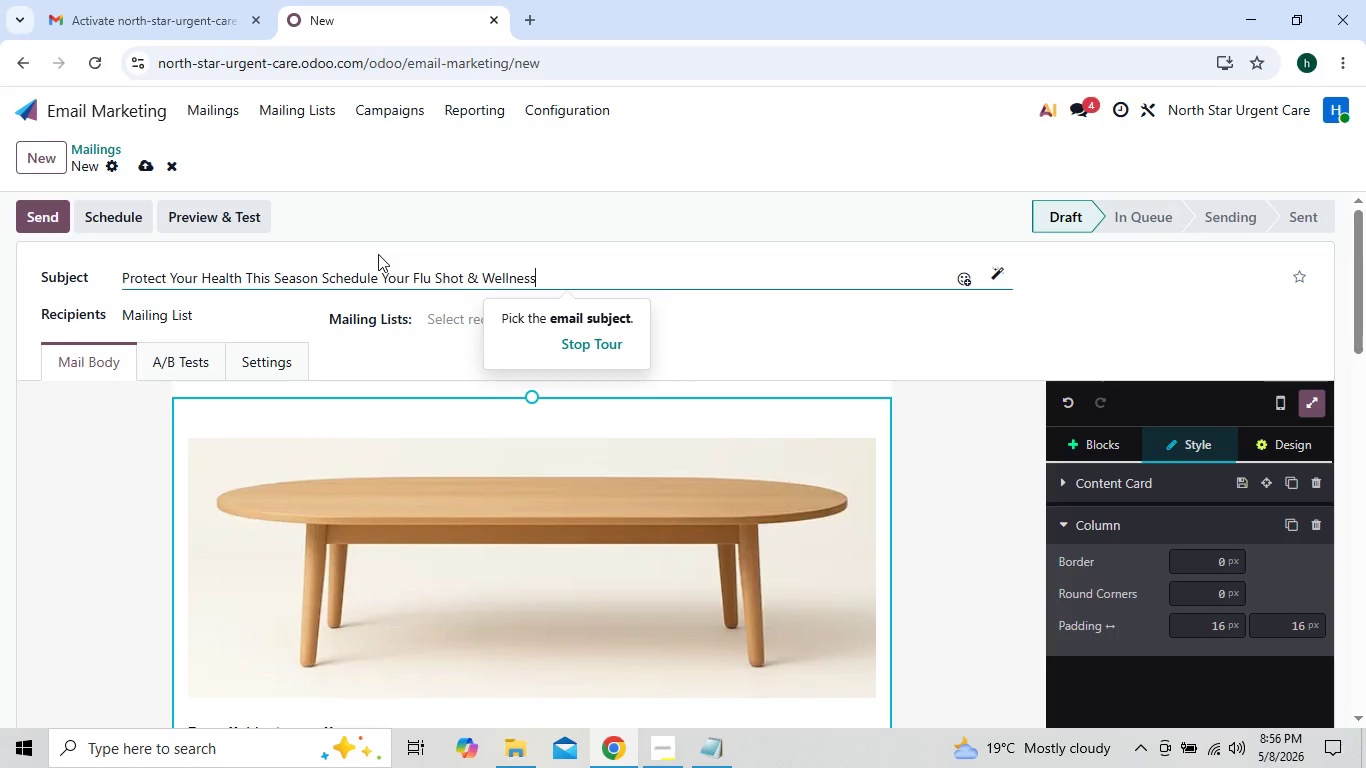 
left_click([734, 353])
 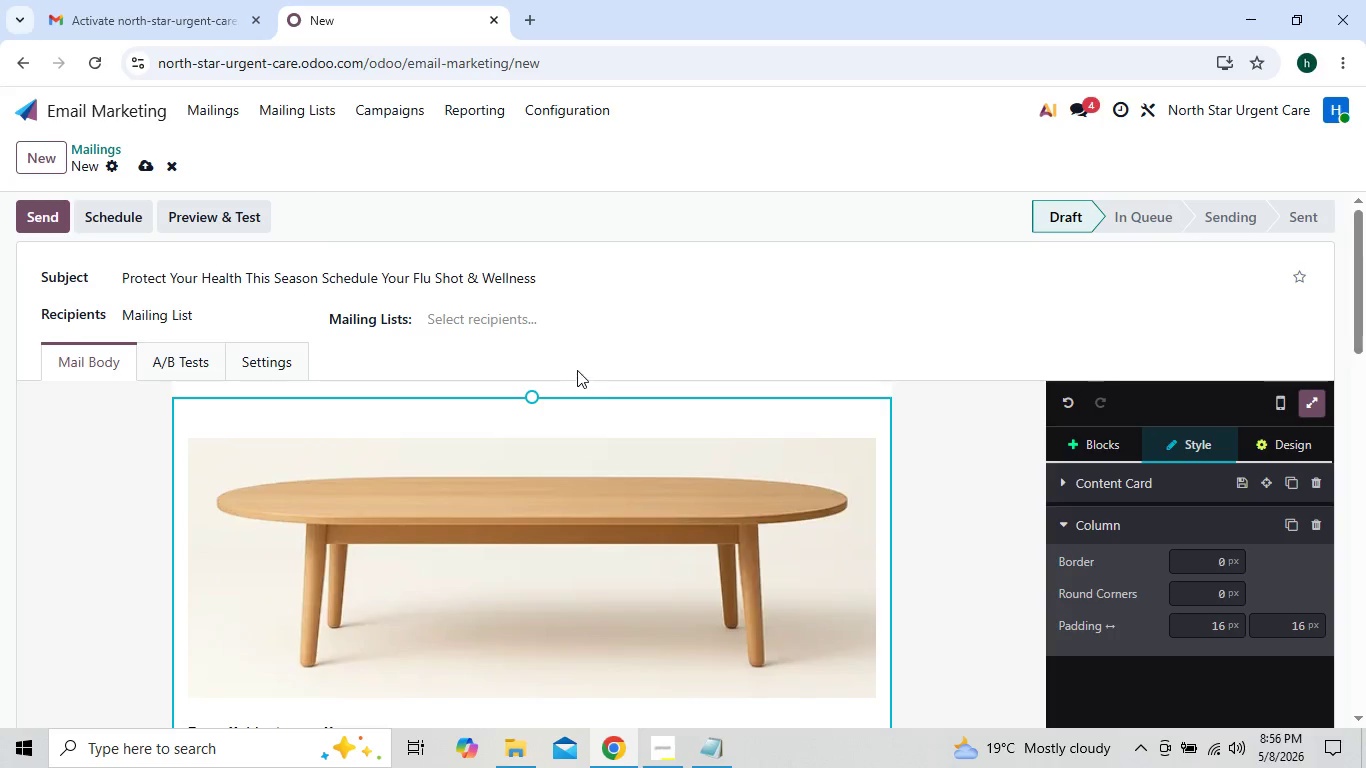 
left_click([460, 335])
 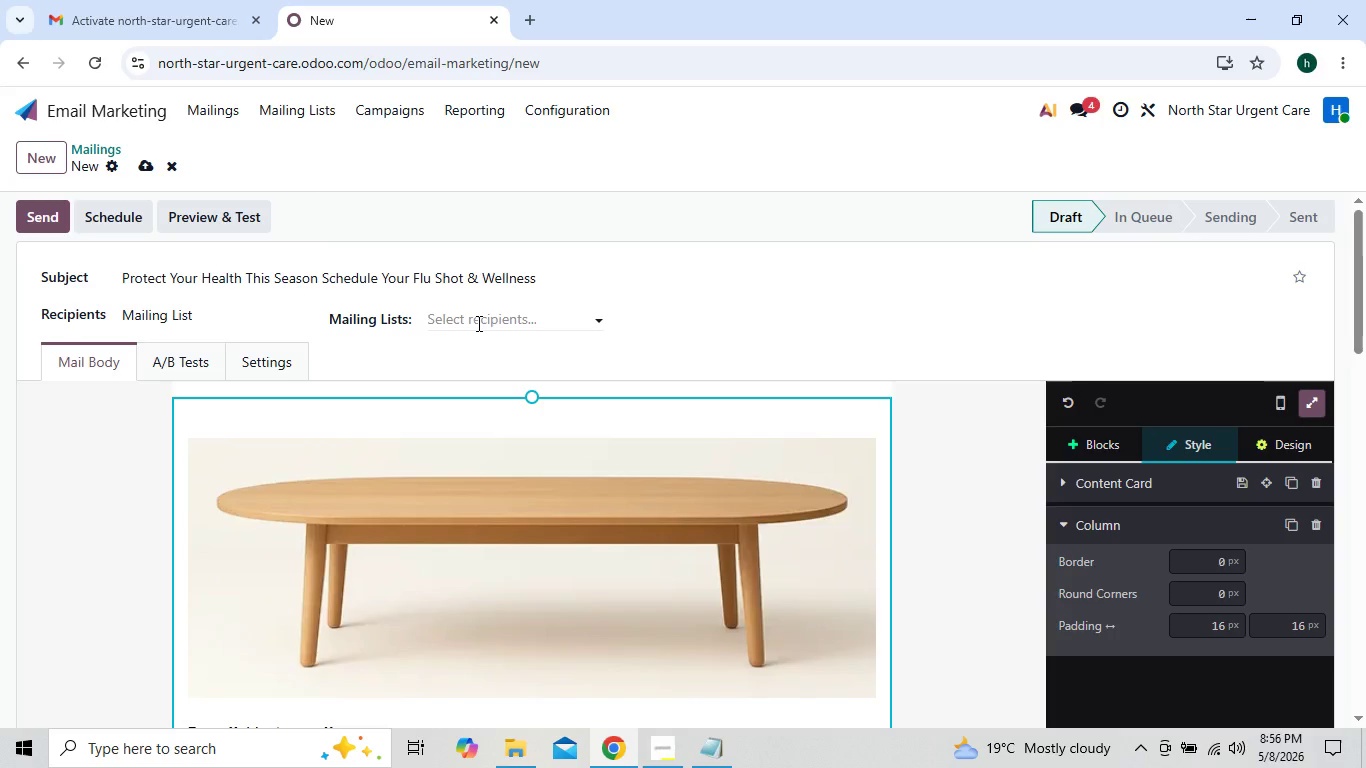 
left_click([477, 323])
 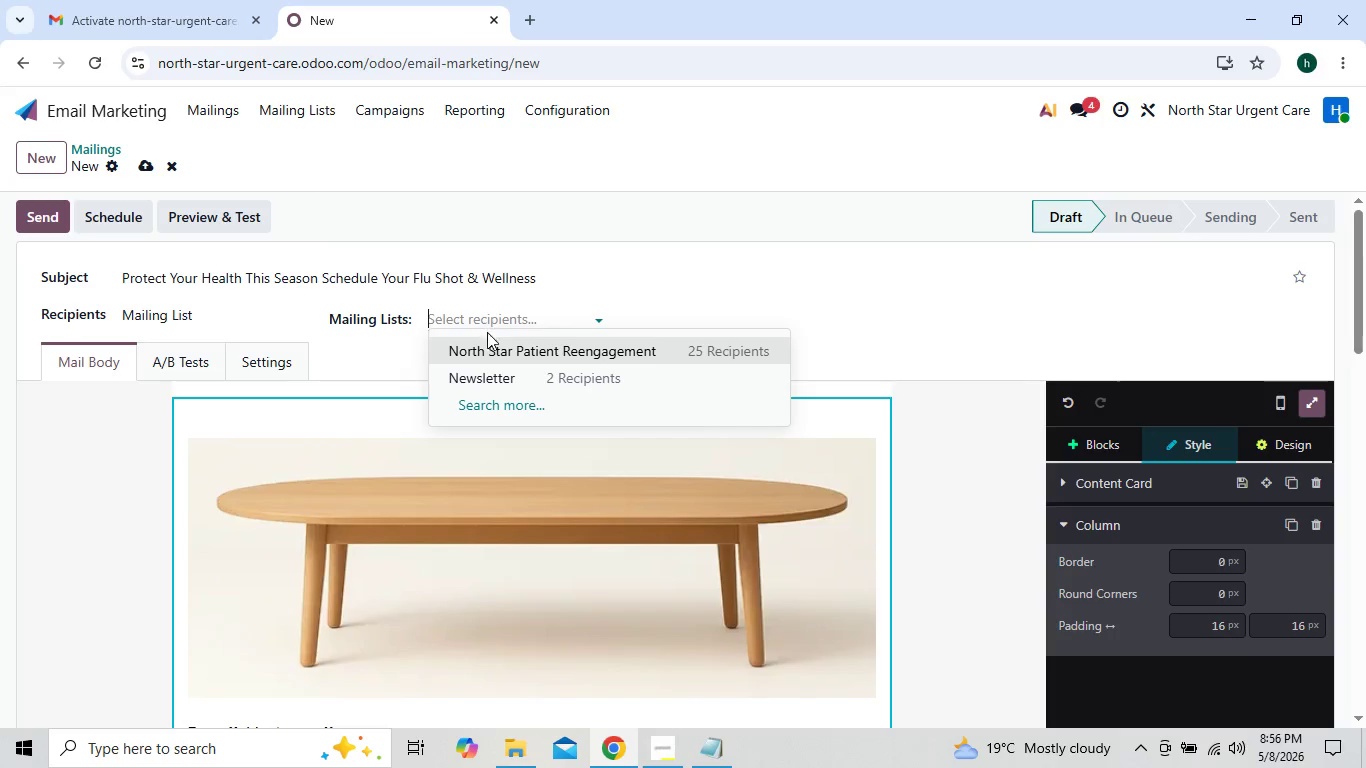 
left_click([490, 343])
 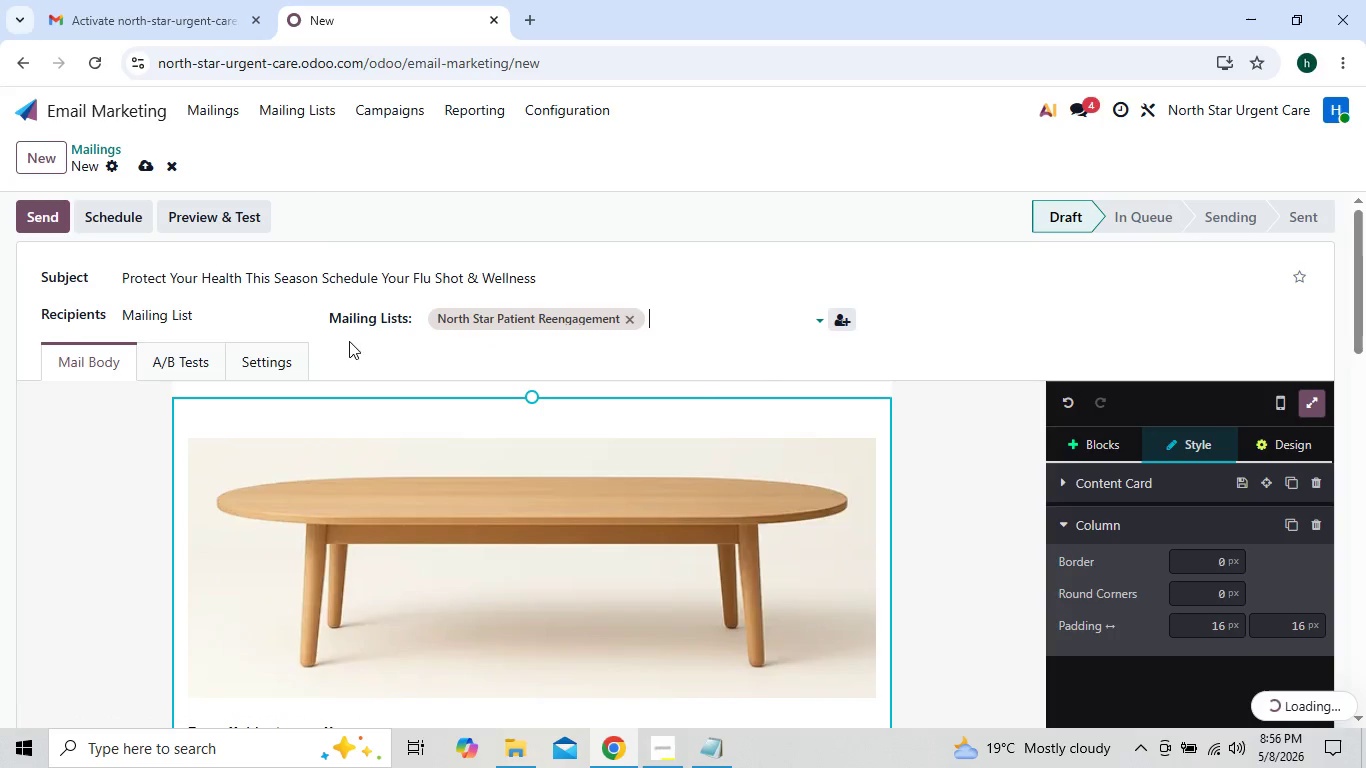 
left_click([291, 358])
 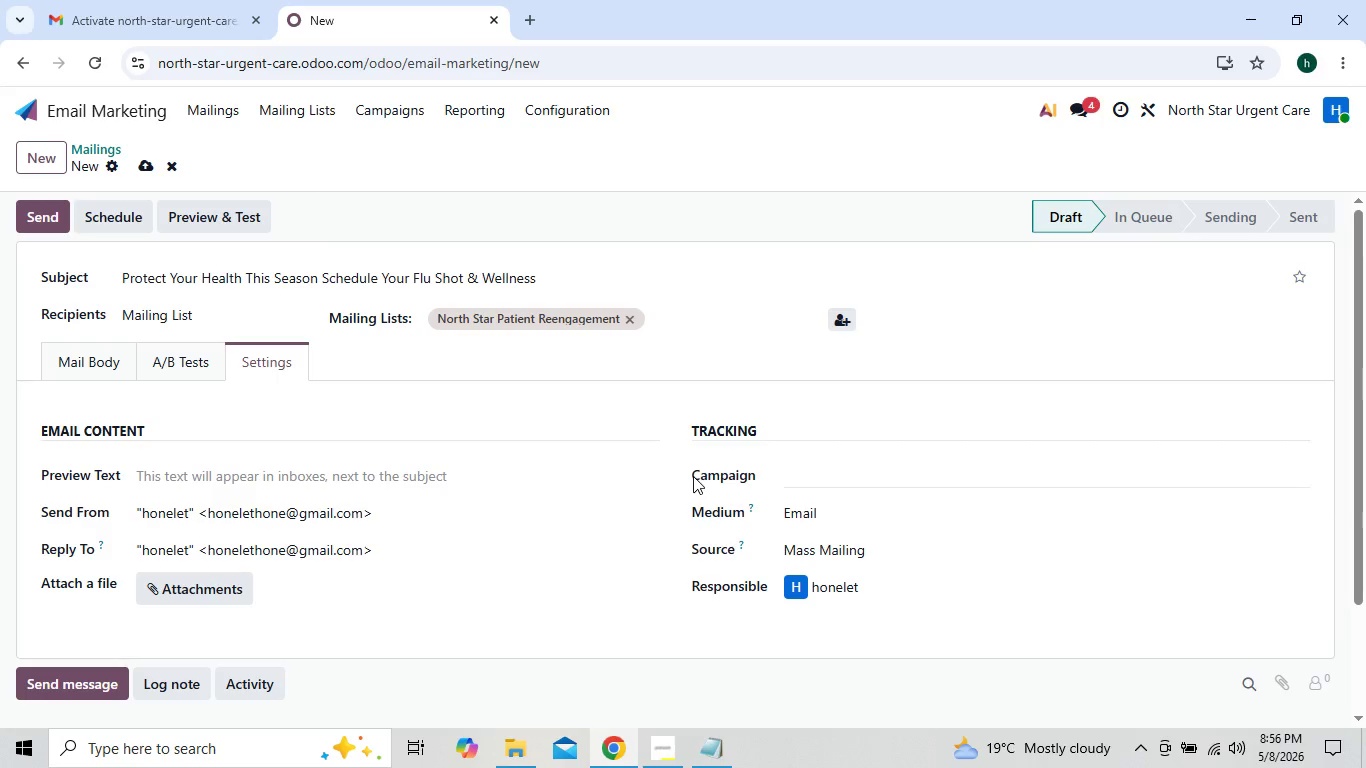 
left_click([805, 467])
 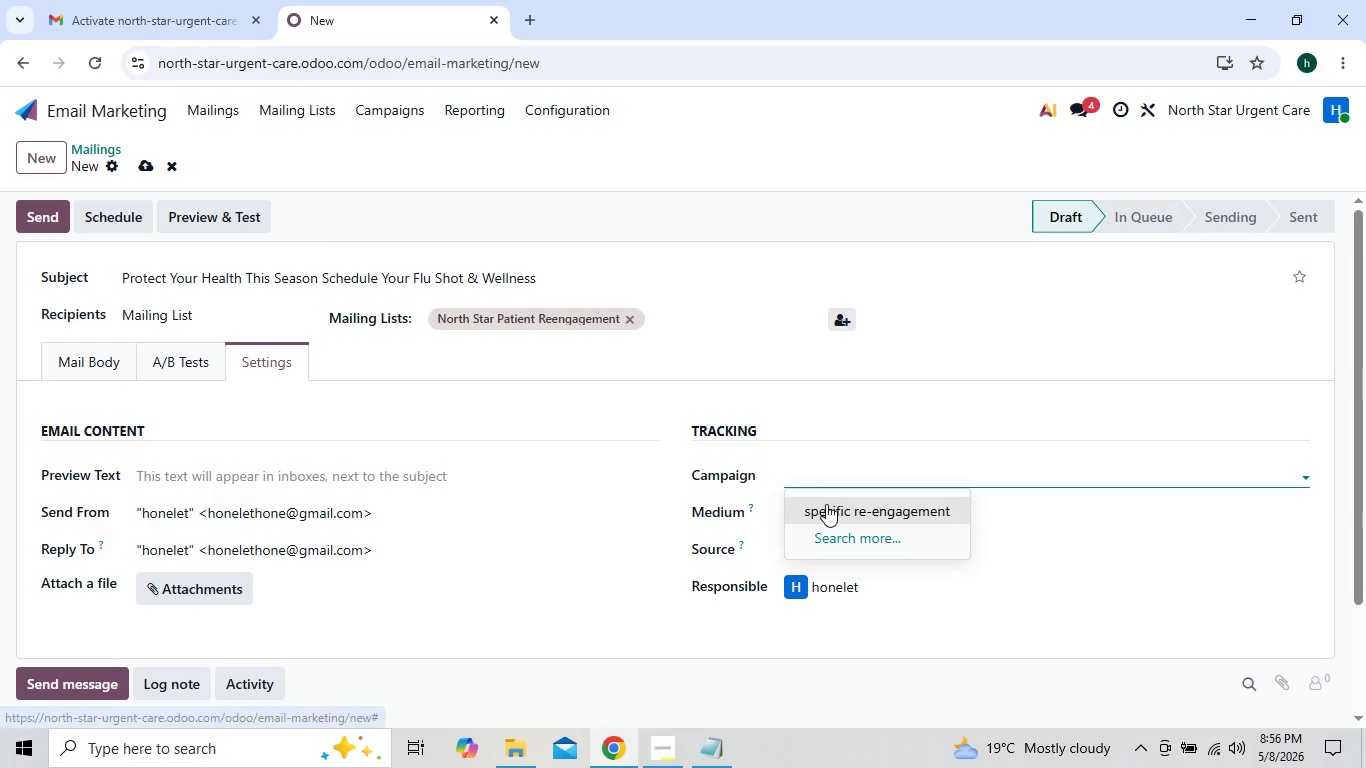 
left_click([826, 505])
 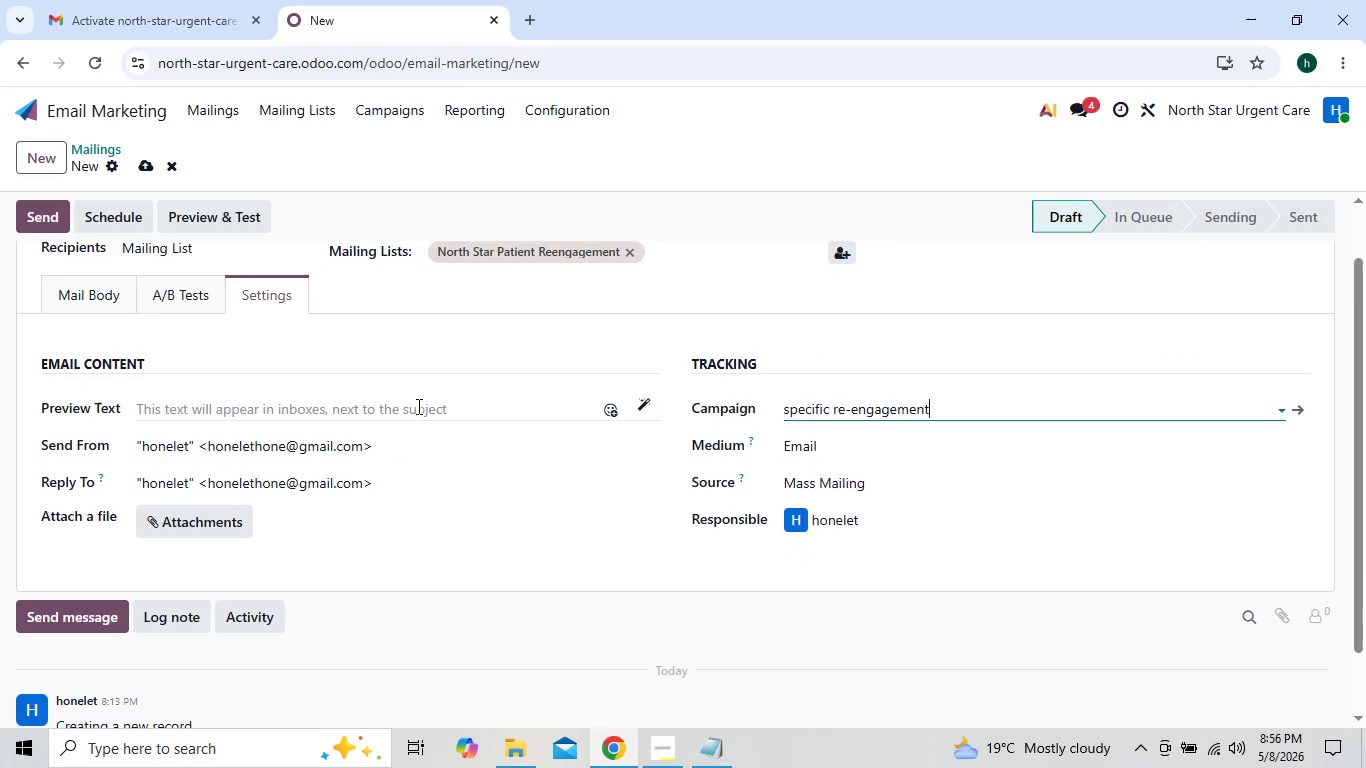 
wait(6.84)
 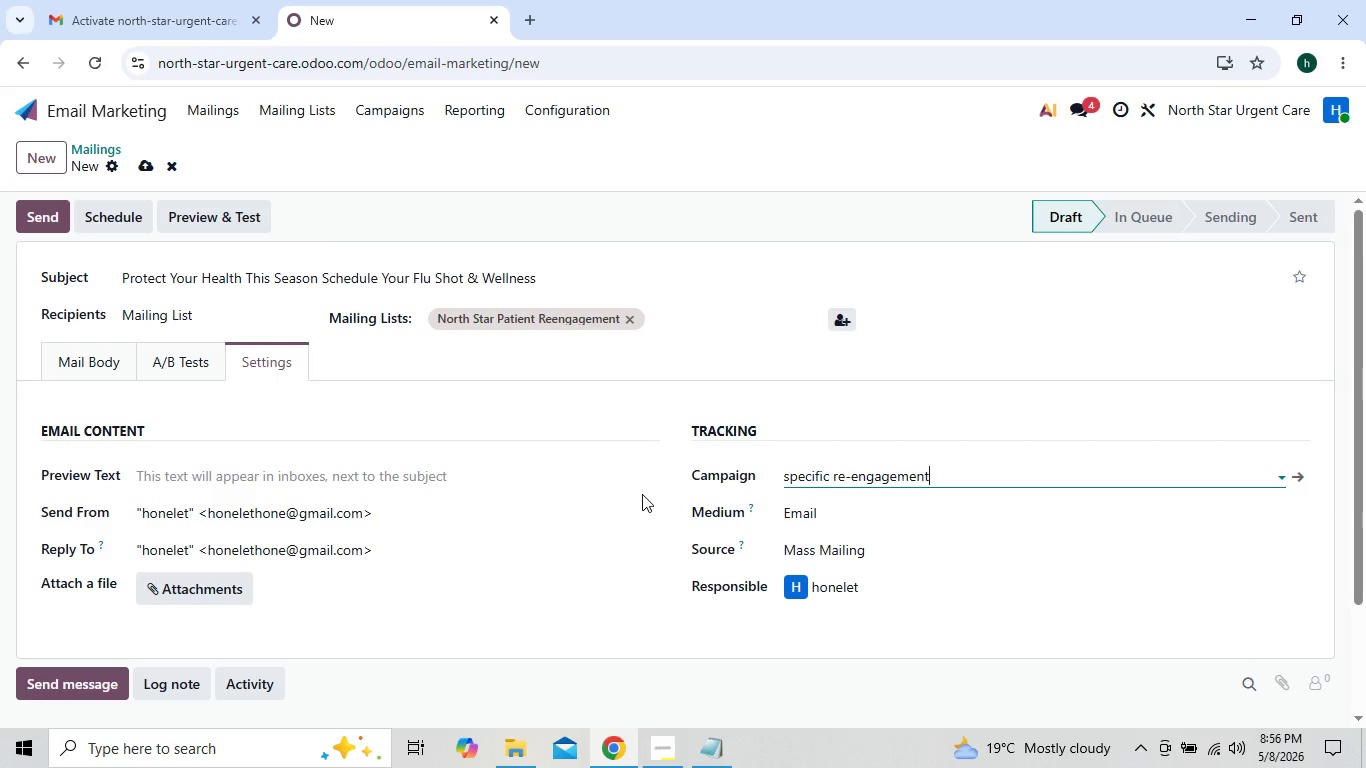 
left_click([106, 363])
 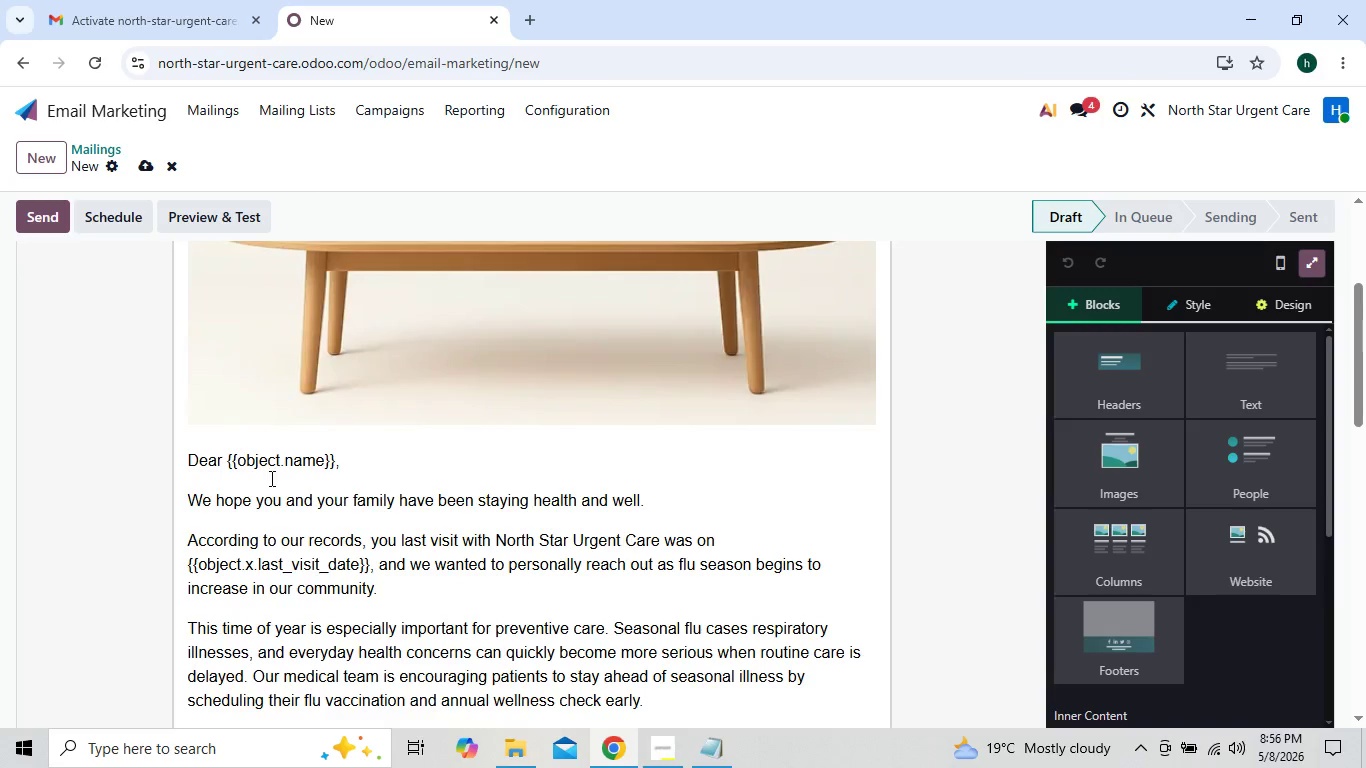 
wait(5.36)
 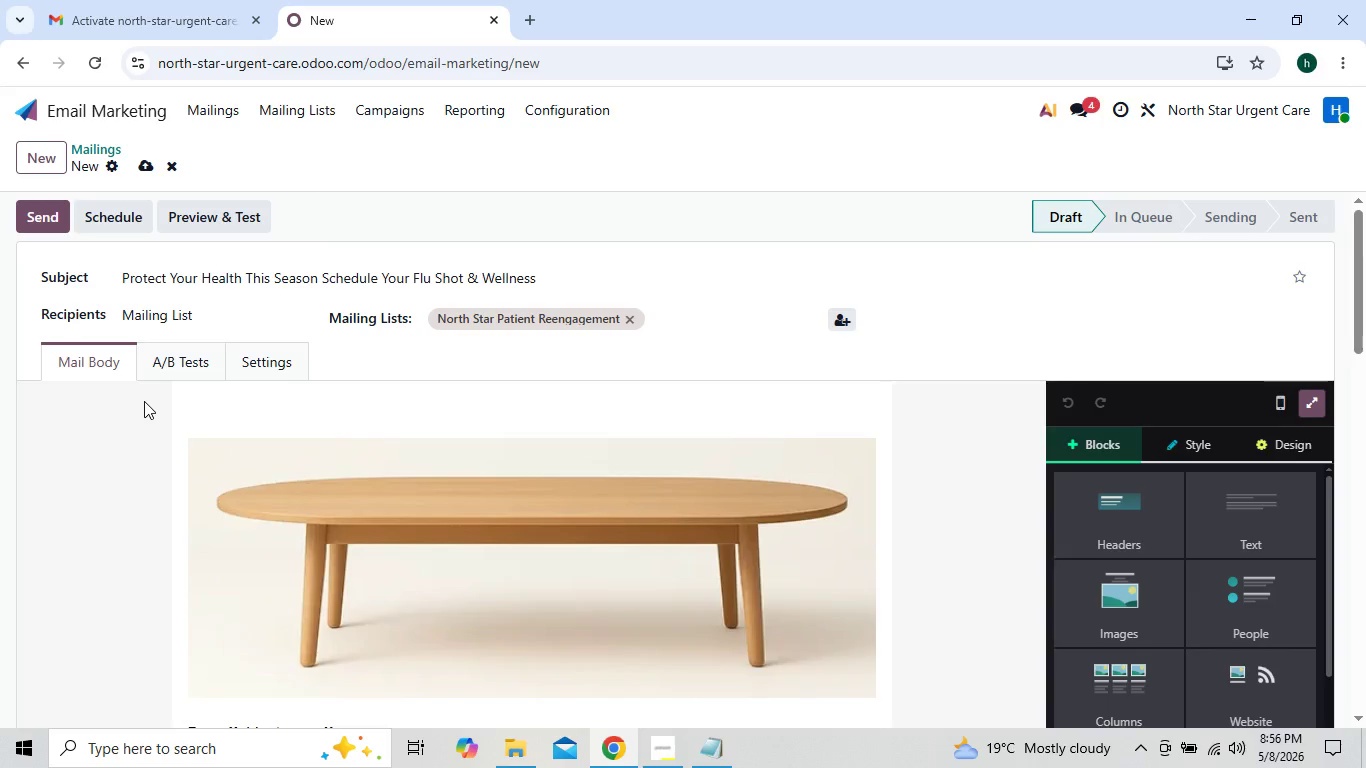 
left_click([226, 454])
 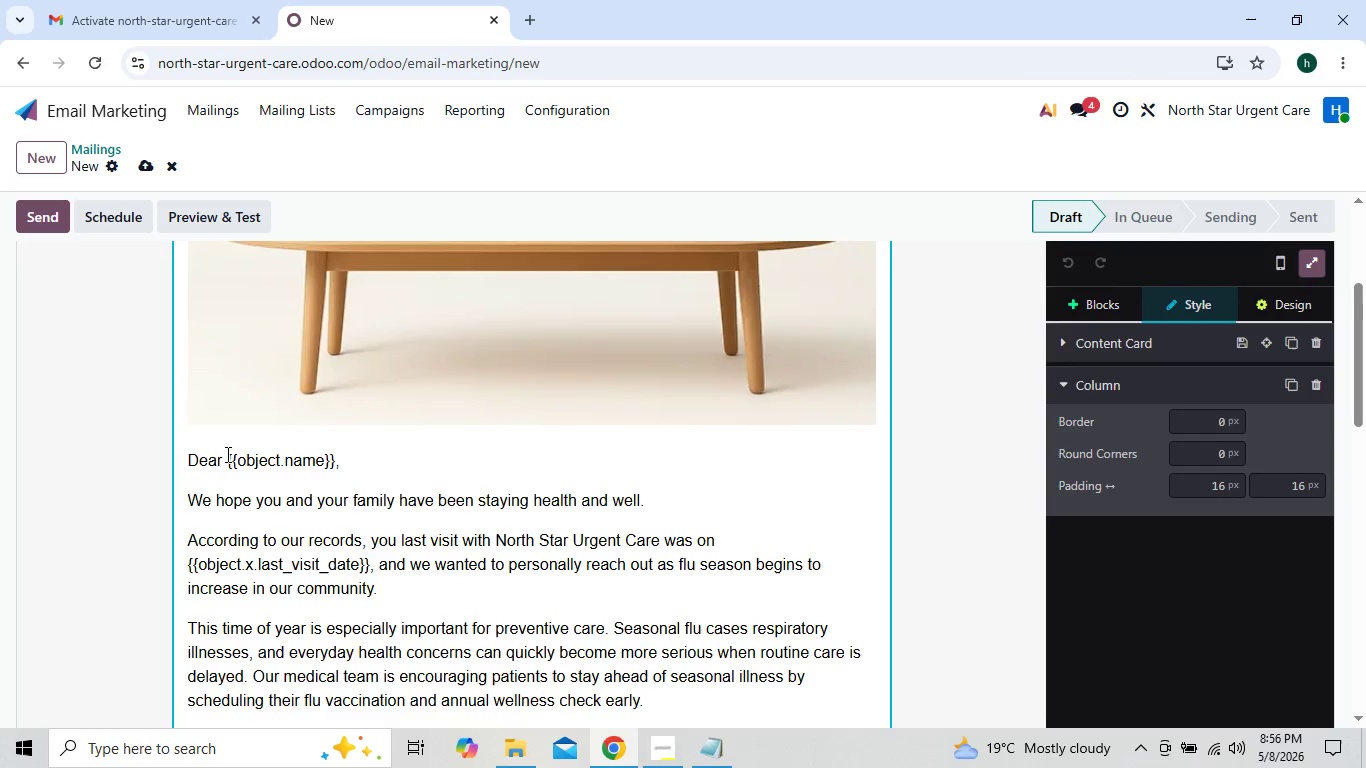 
key(Backquote)
 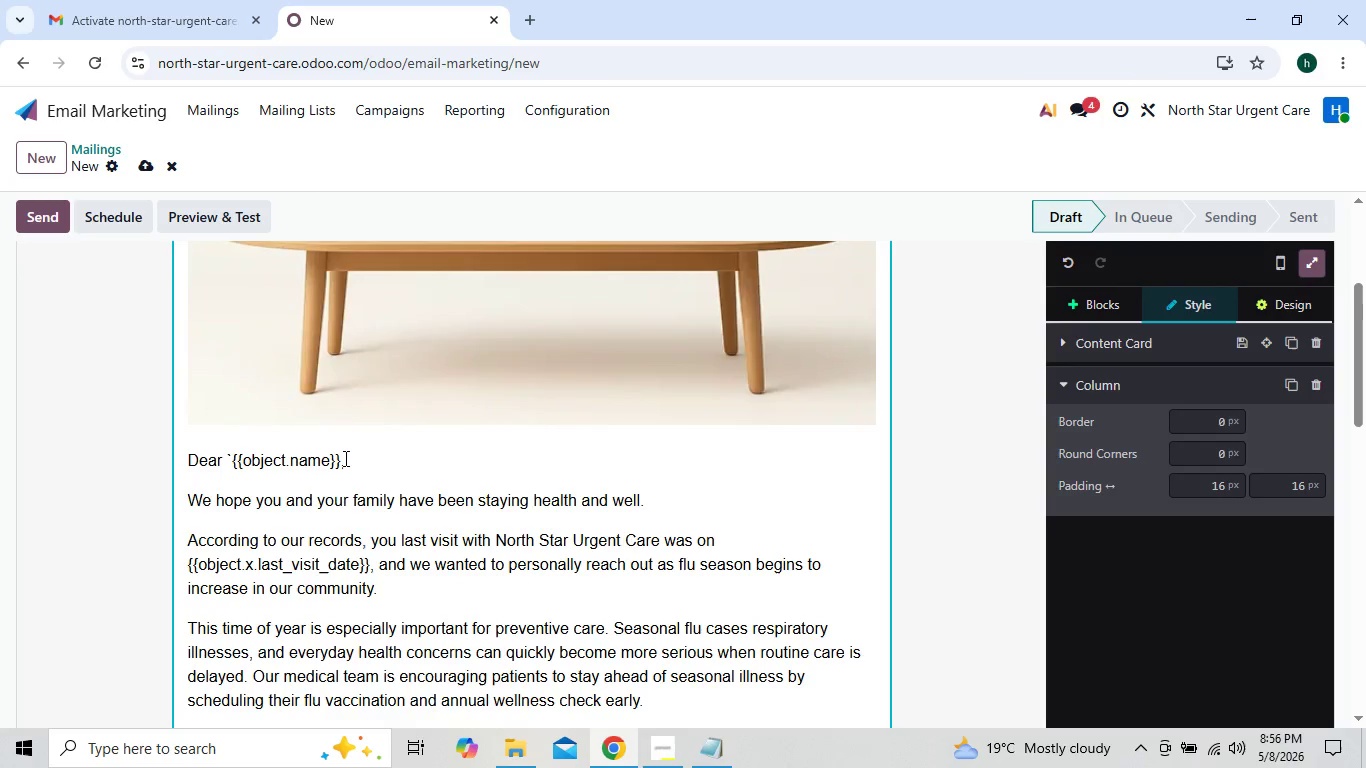 
left_click([341, 458])
 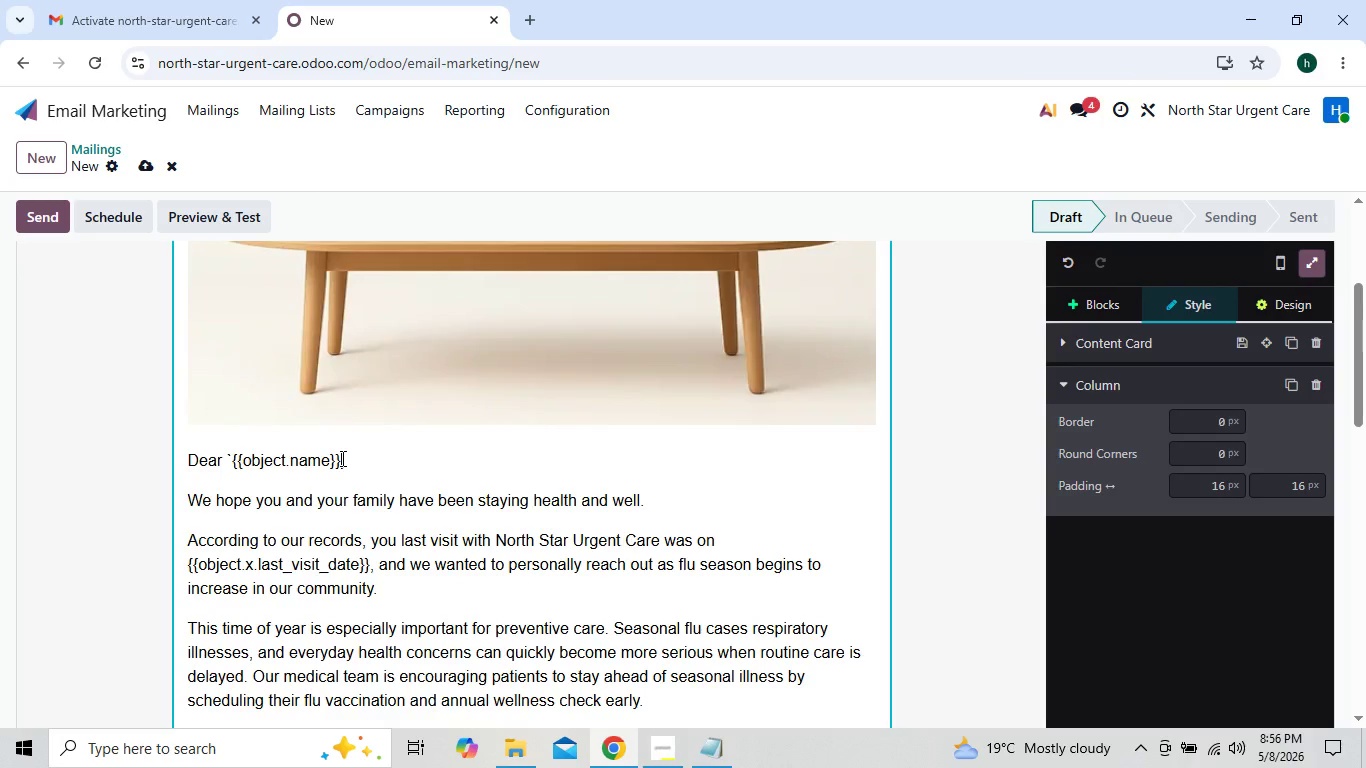 
key(Backquote)
 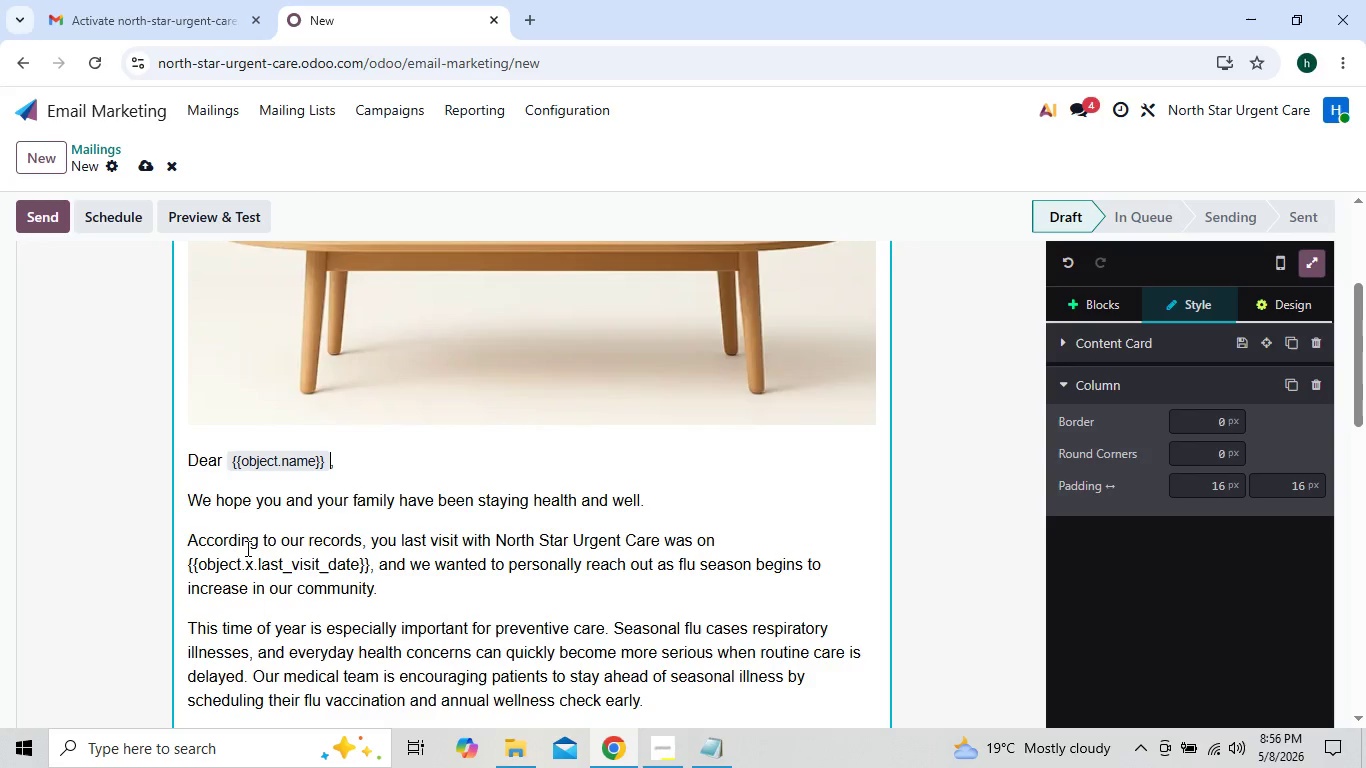 
left_click([186, 541])
 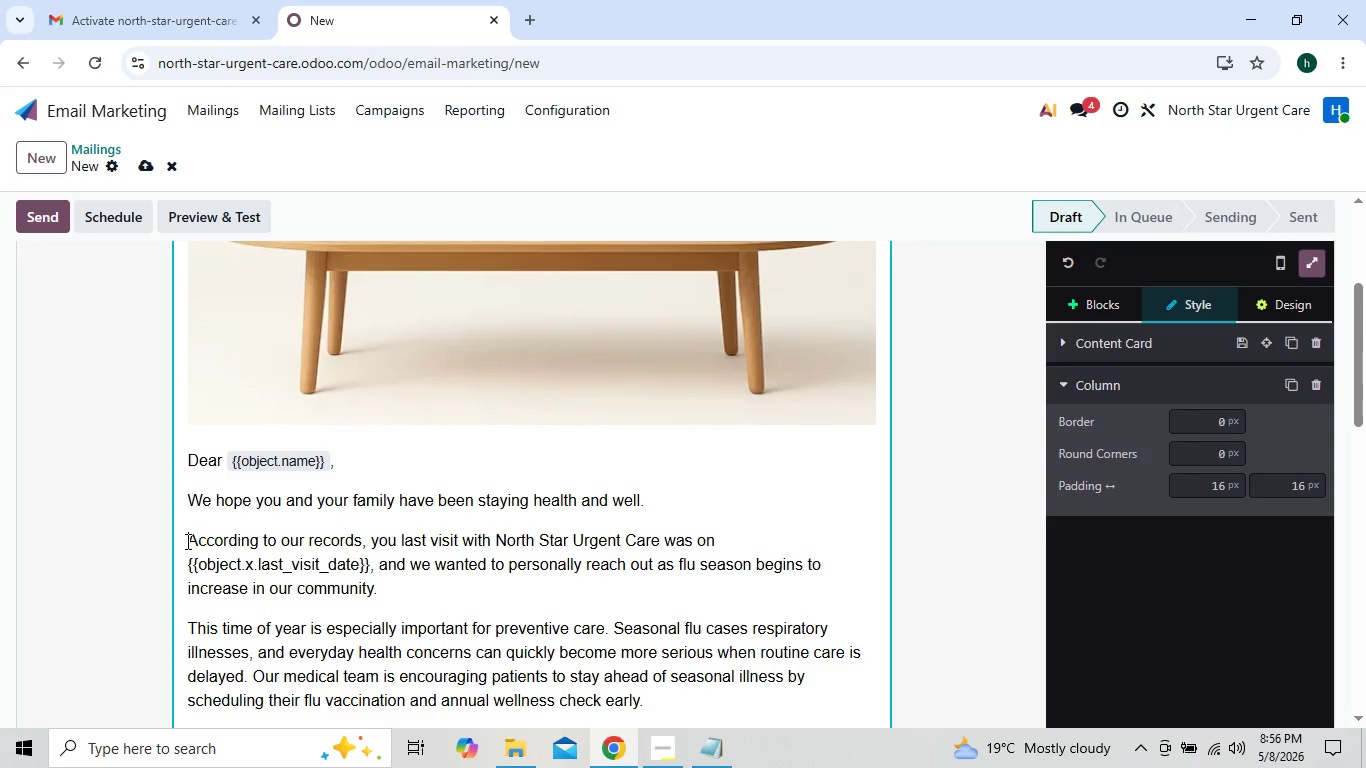 
key(Backquote)
 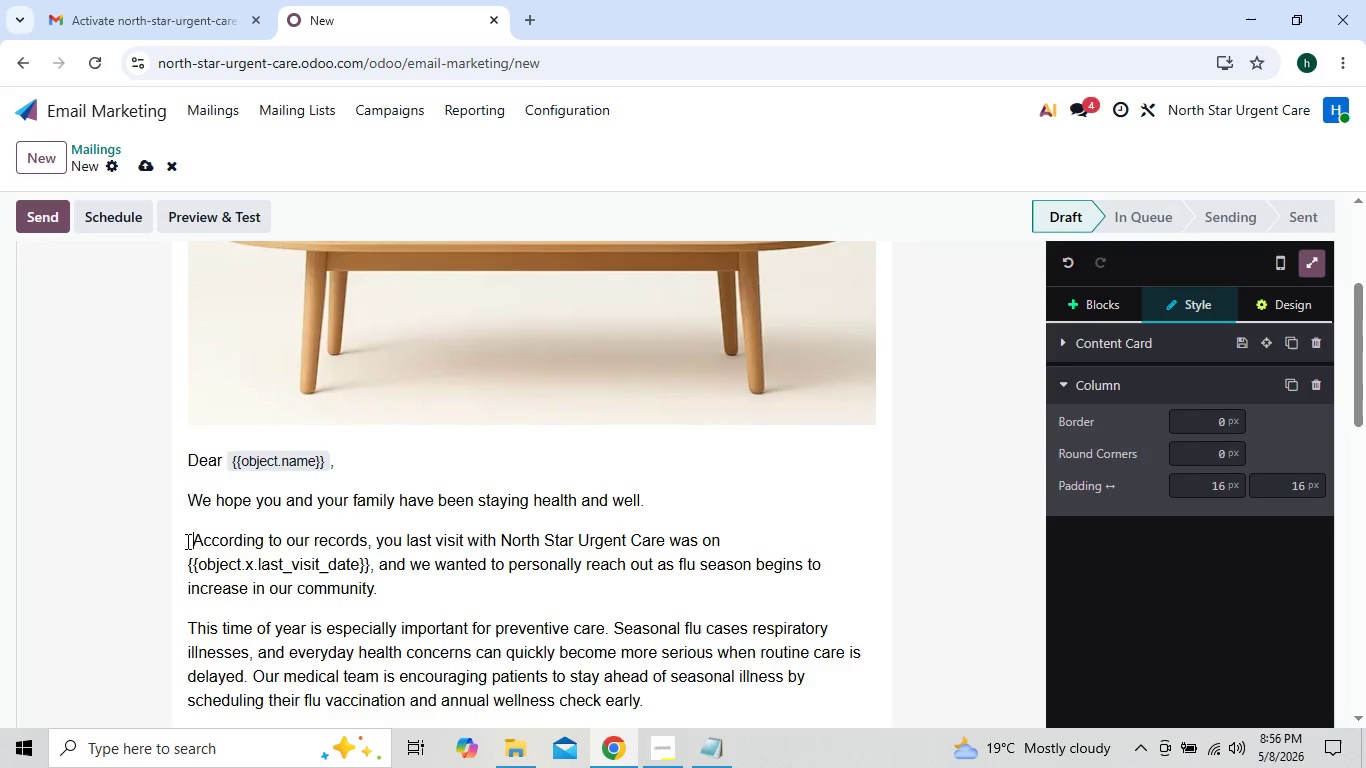 
key(Backspace)
 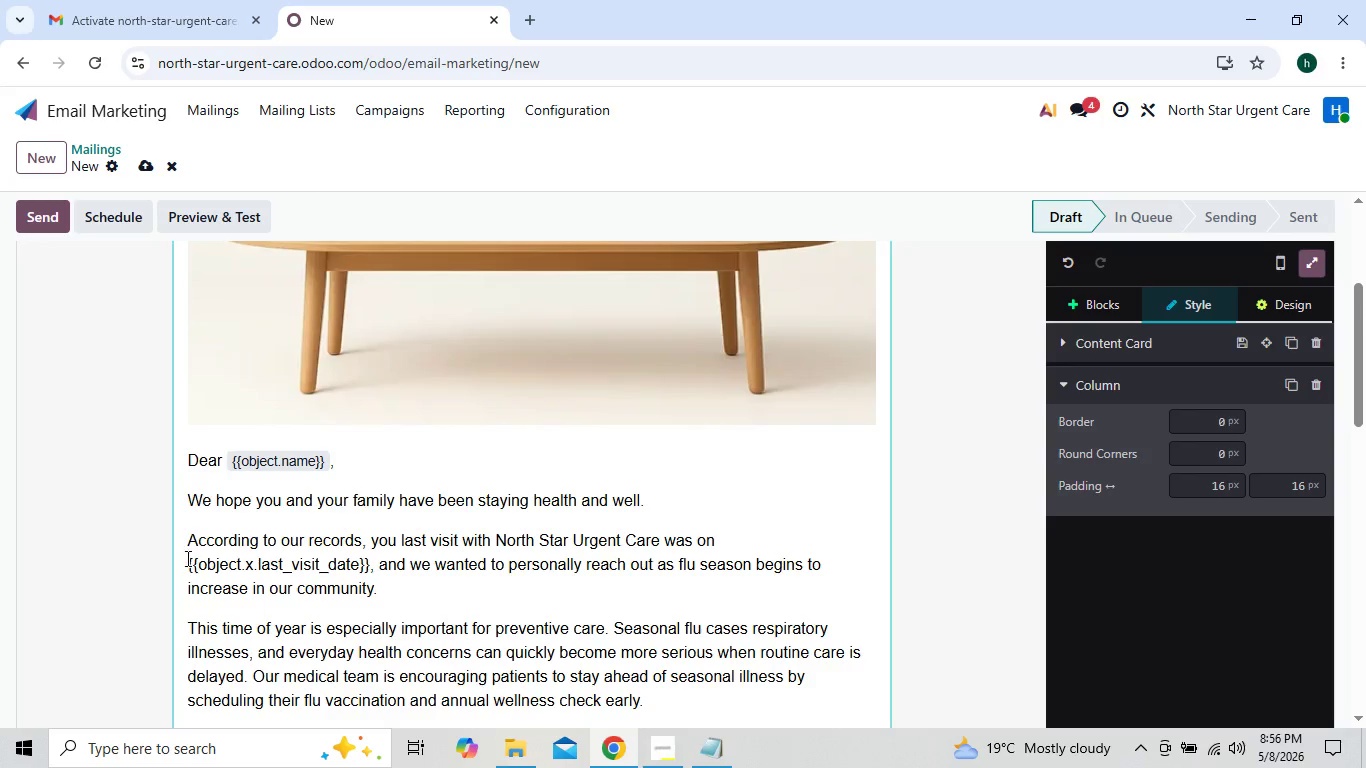 
left_click([187, 564])
 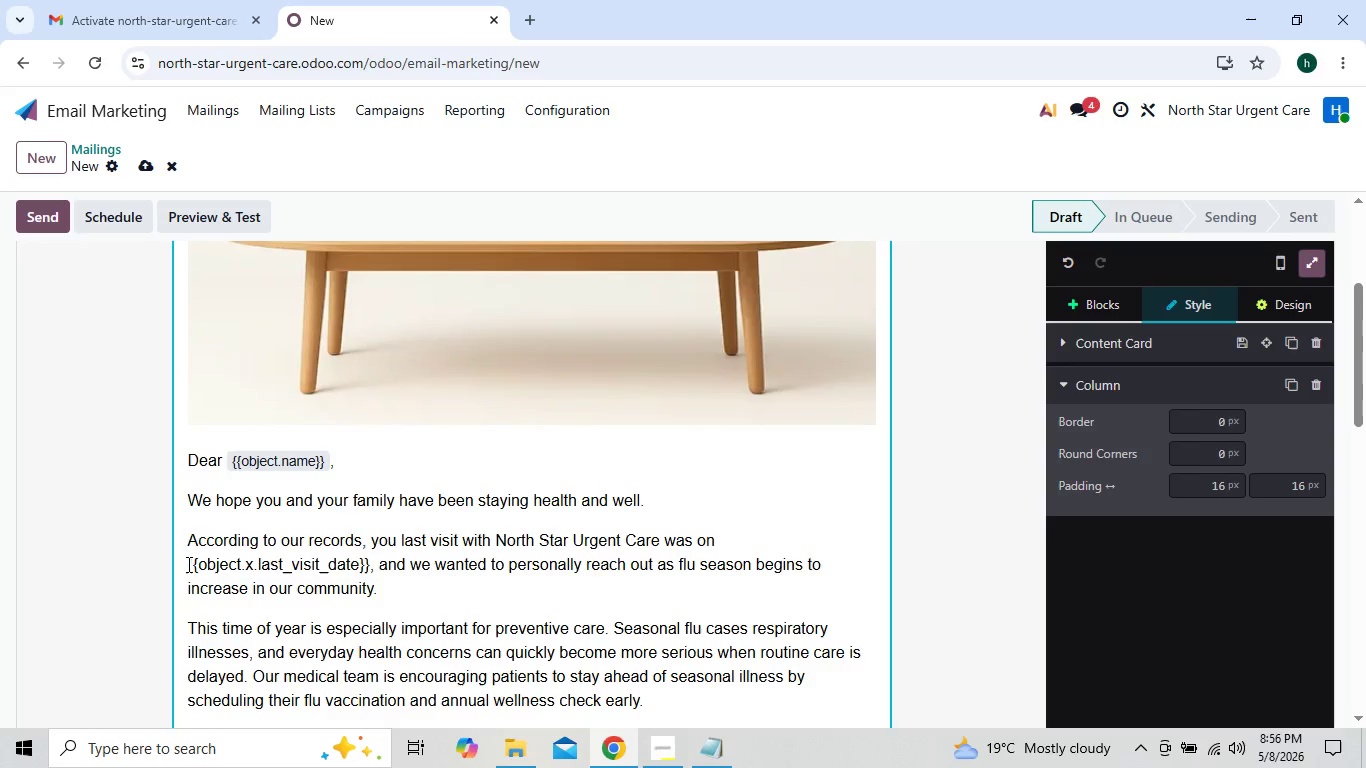 
key(Backquote)
 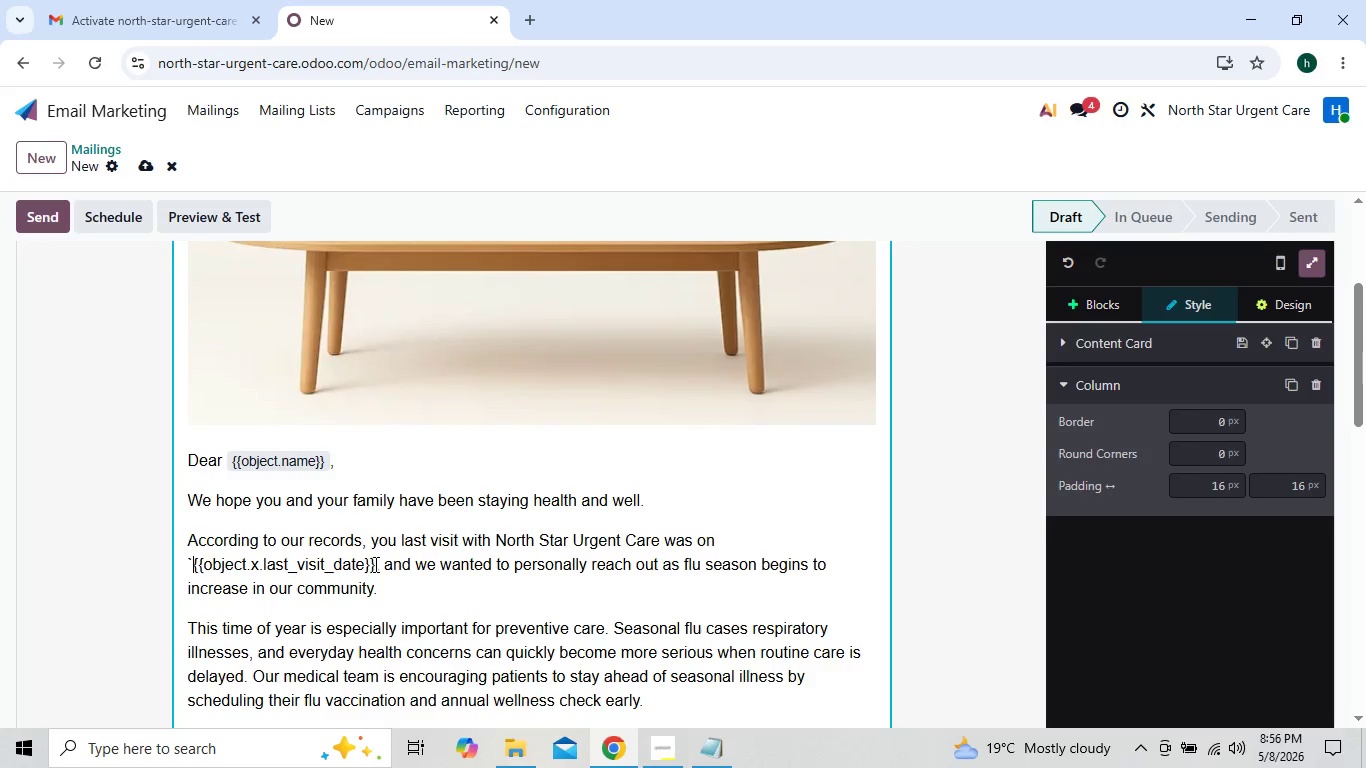 
left_click([374, 563])
 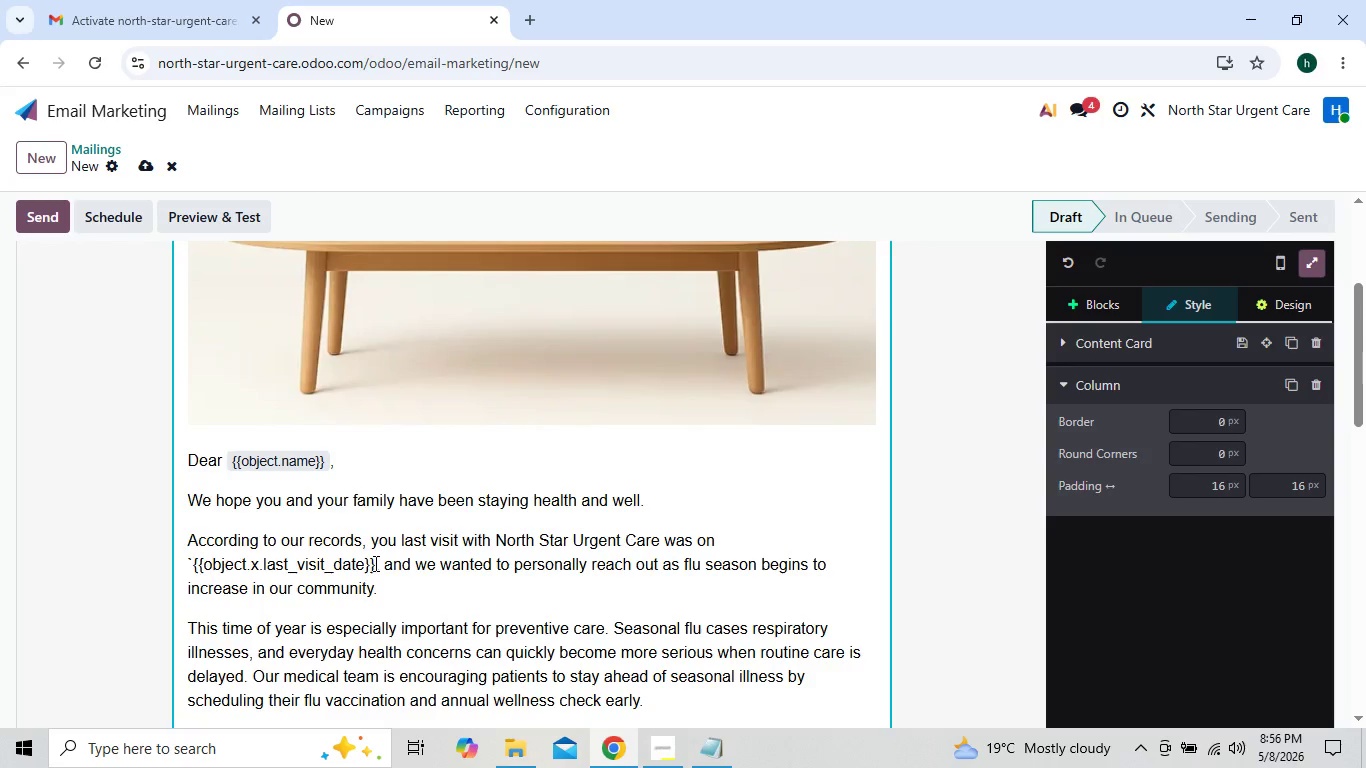 
key(Backquote)
 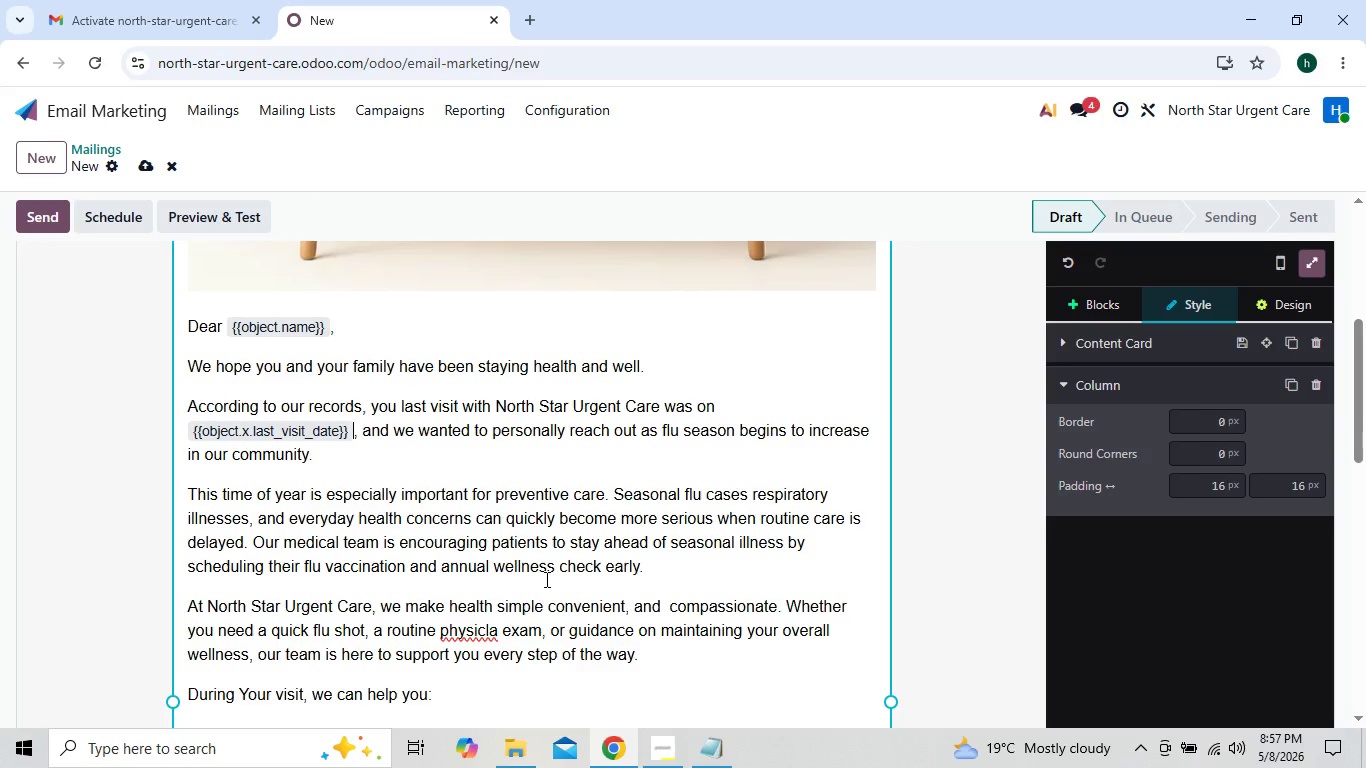 
wait(40.98)
 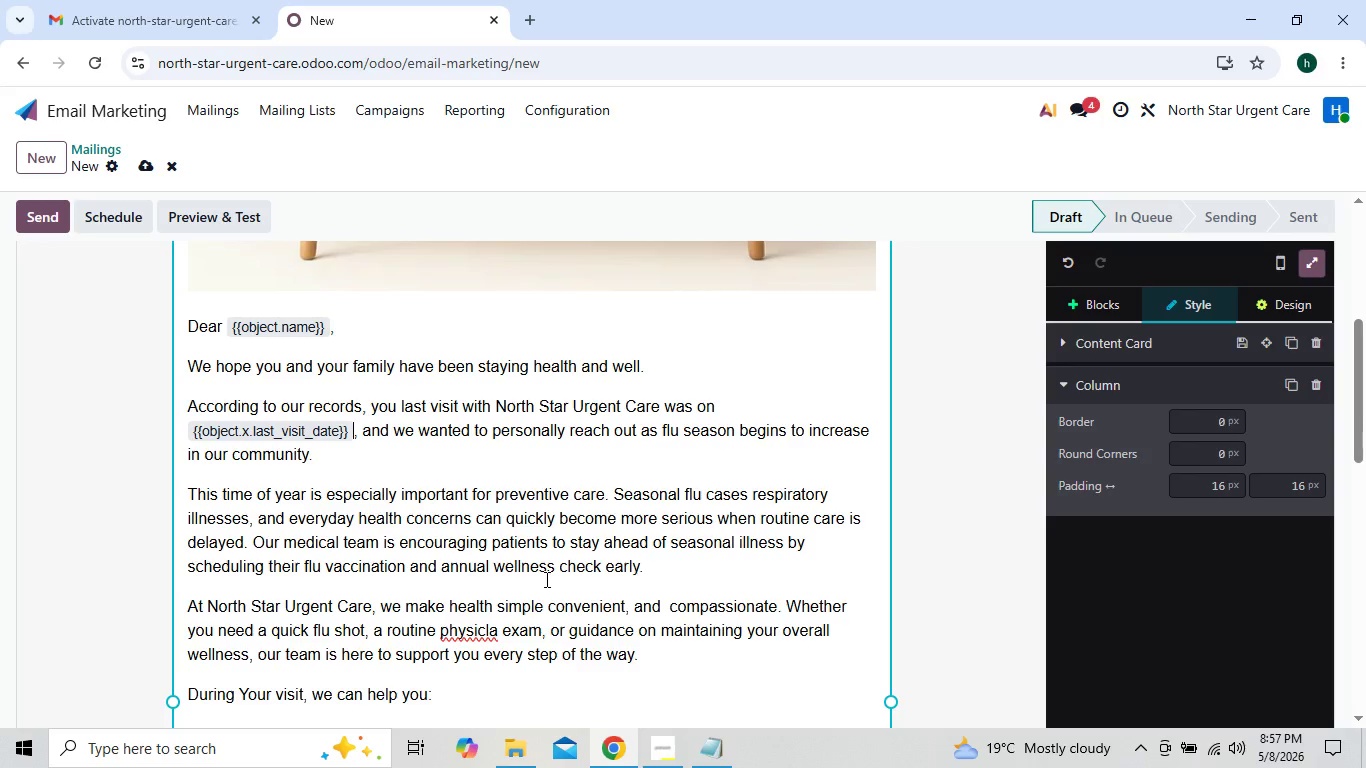 
left_click([672, 604])
 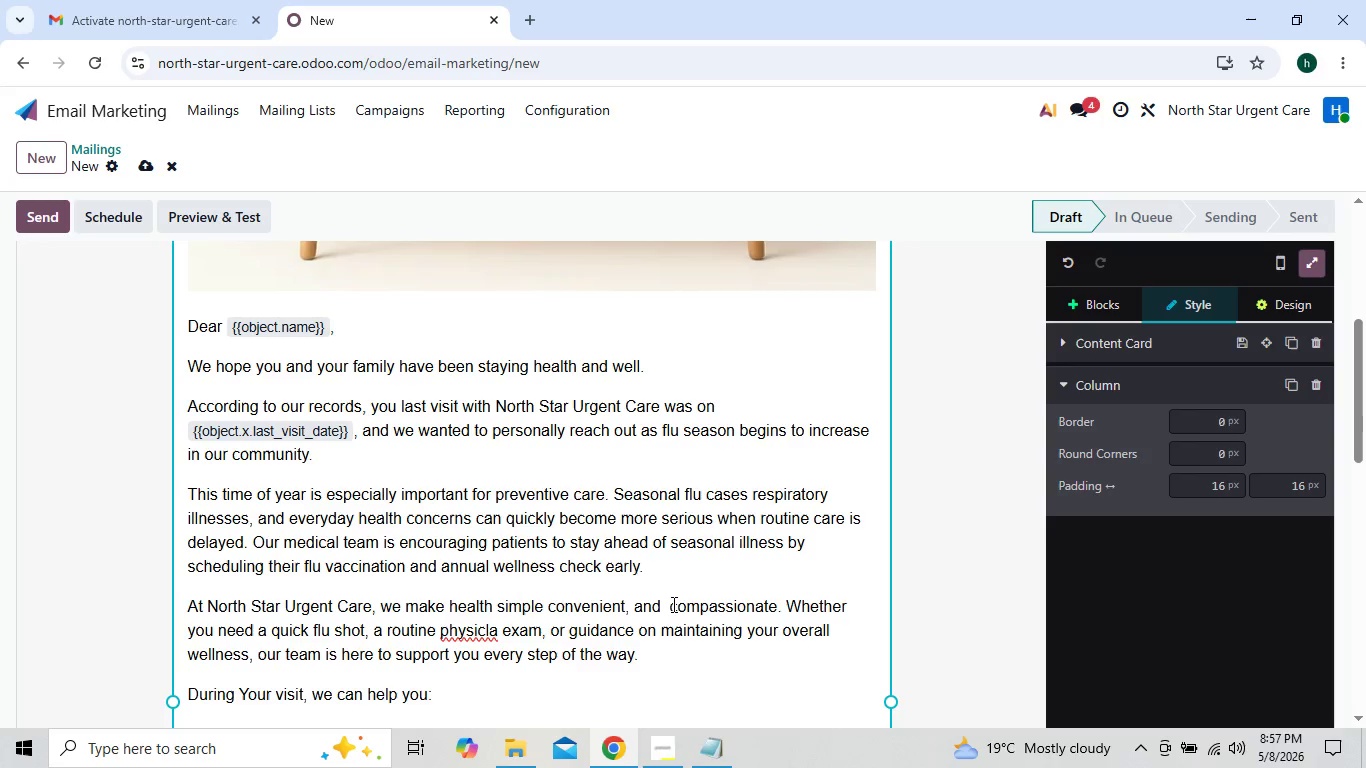 
key(Backspace)
 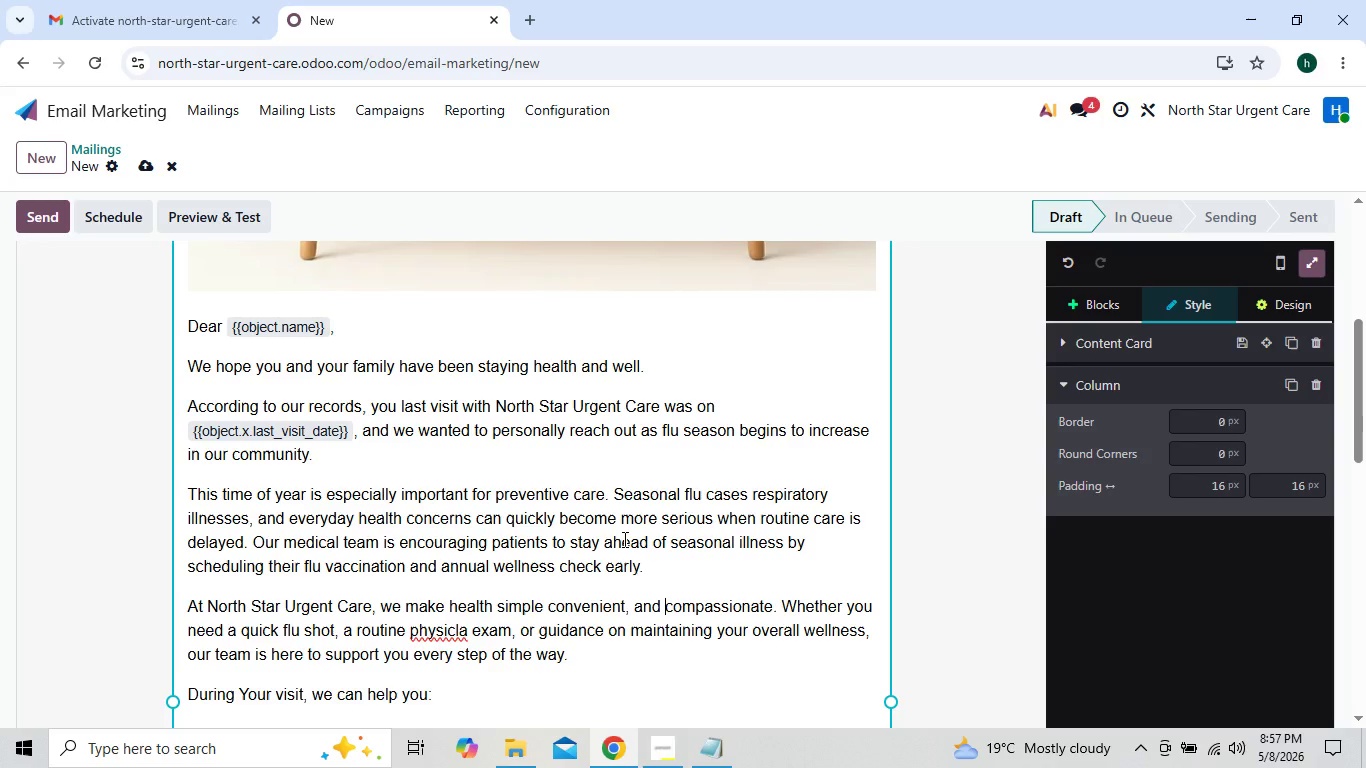 
wait(25.31)
 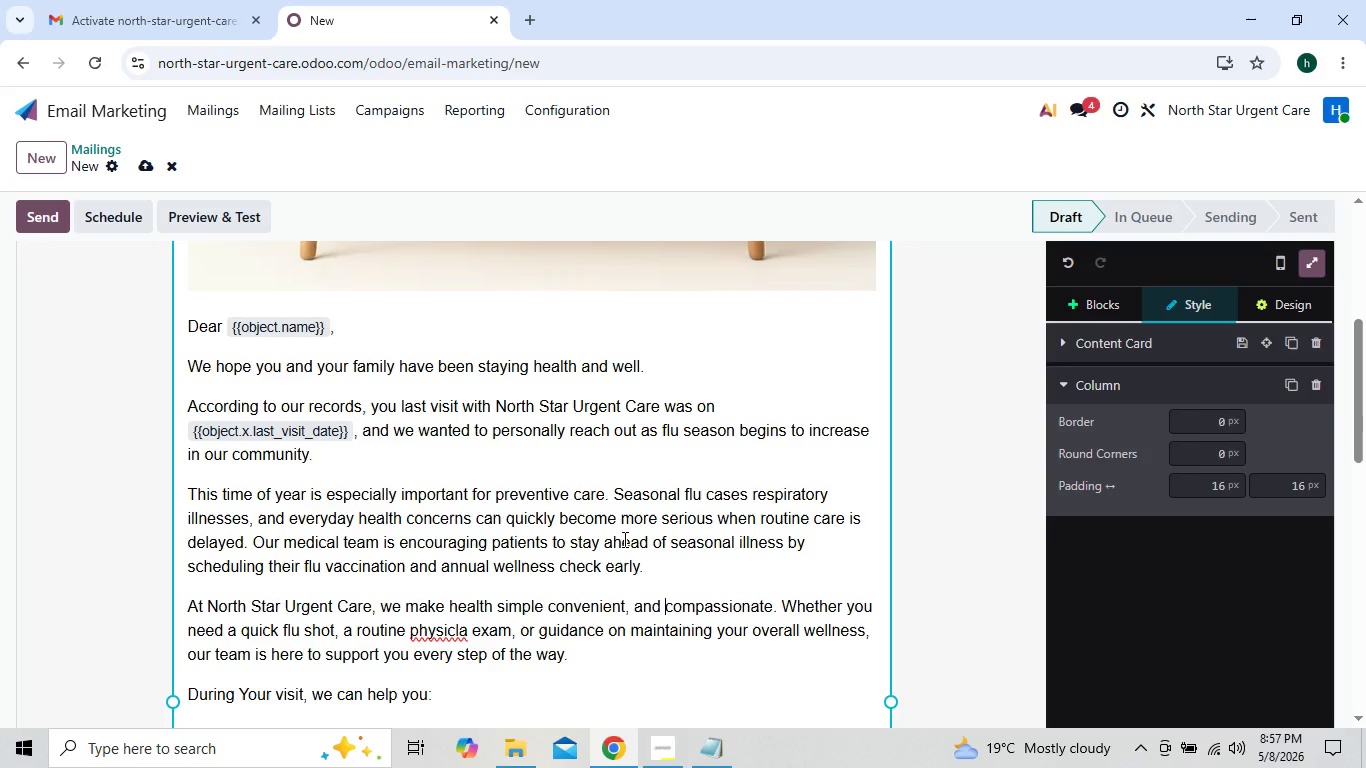 
mouse_move([503, 621])
 